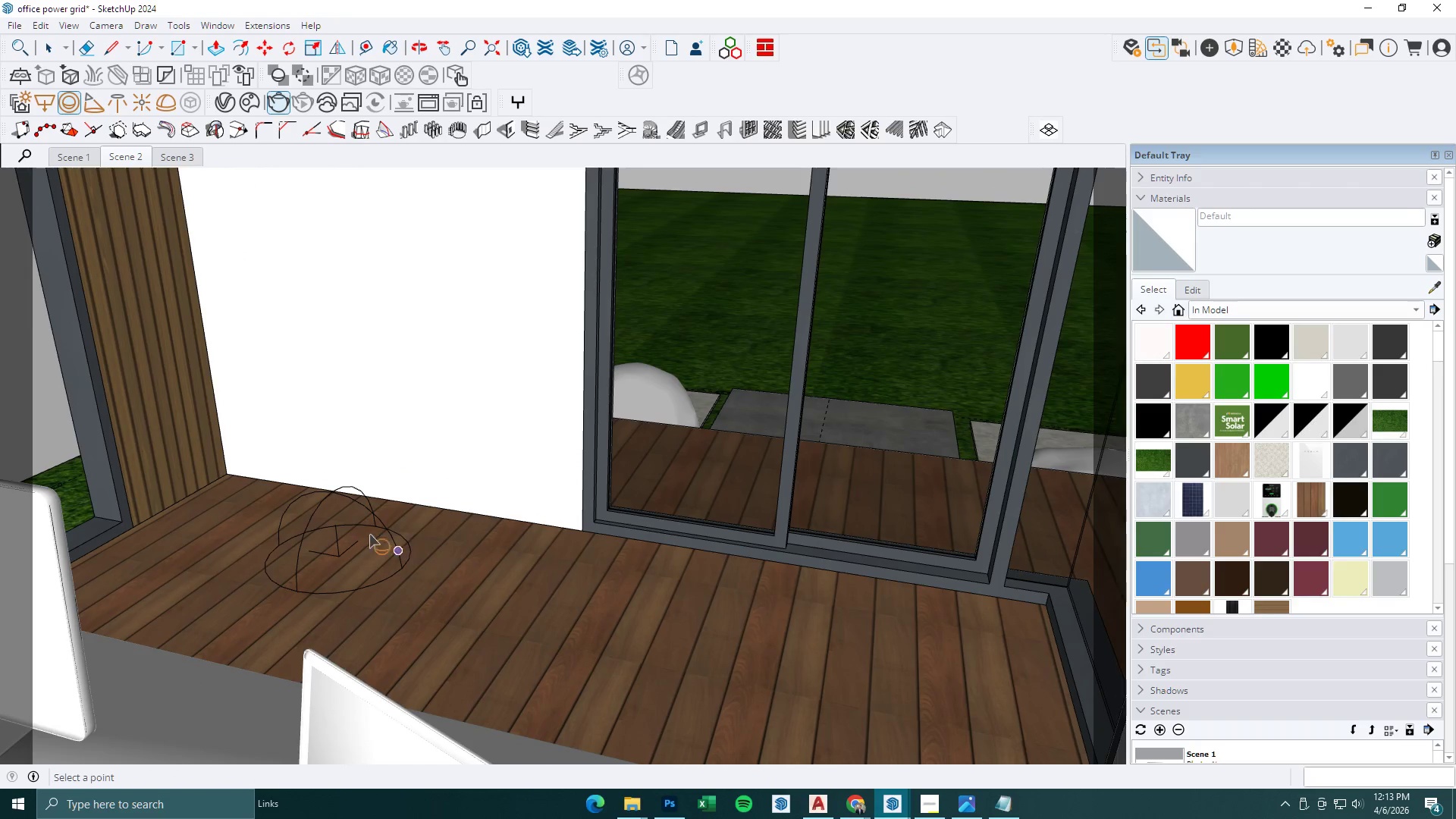 
key(Space)
 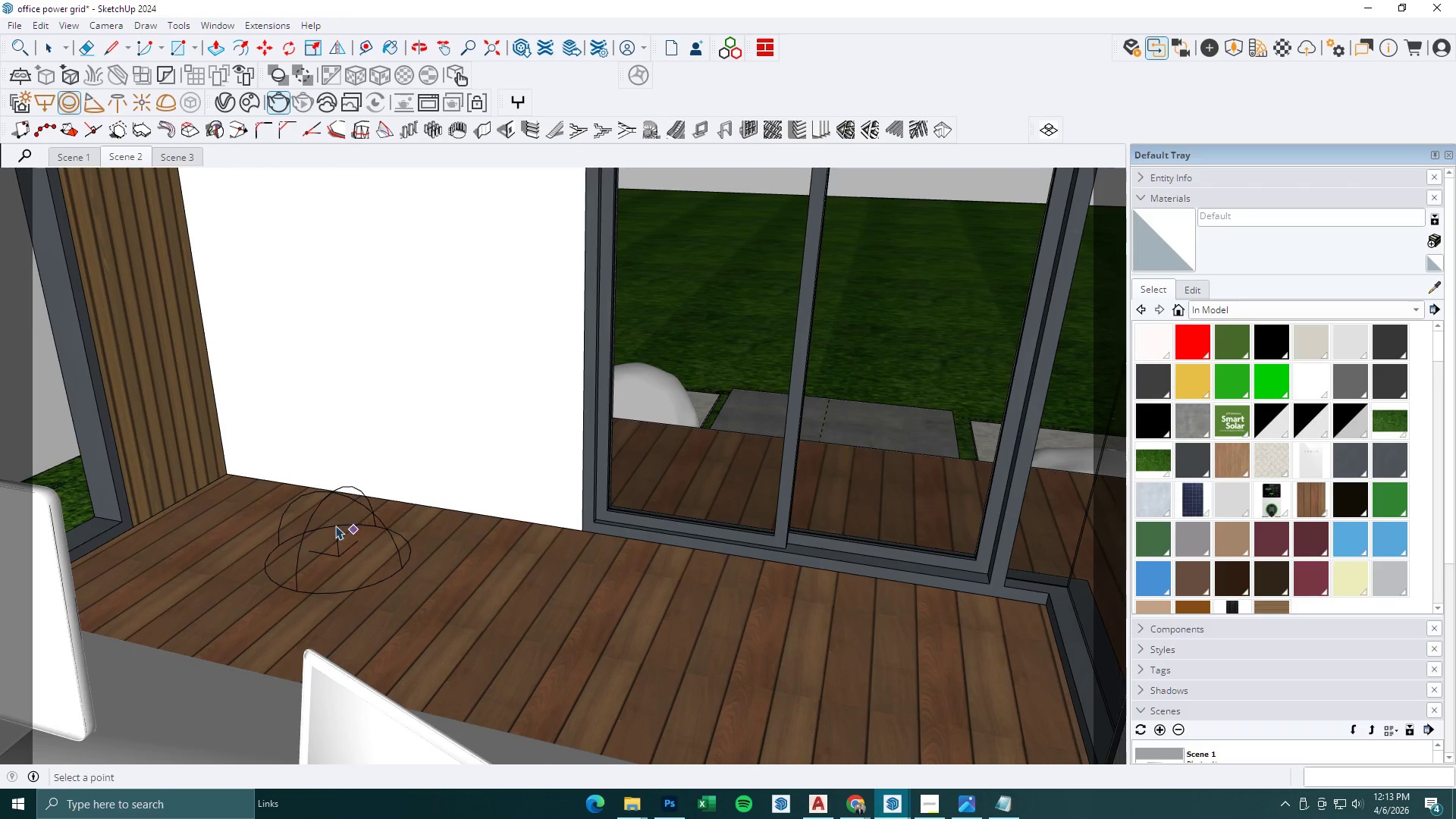 
key(Escape)
 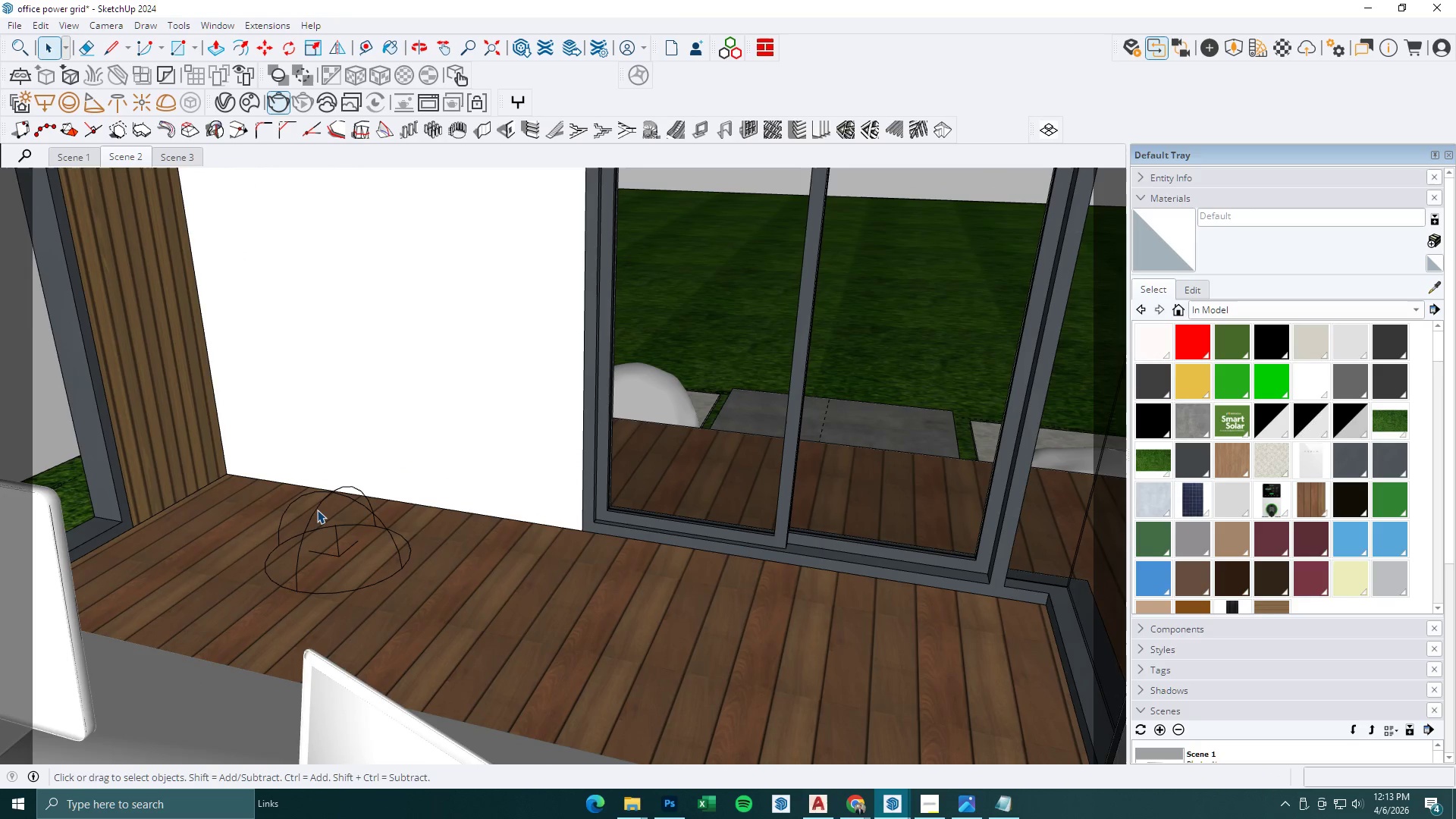 
left_click([316, 510])
 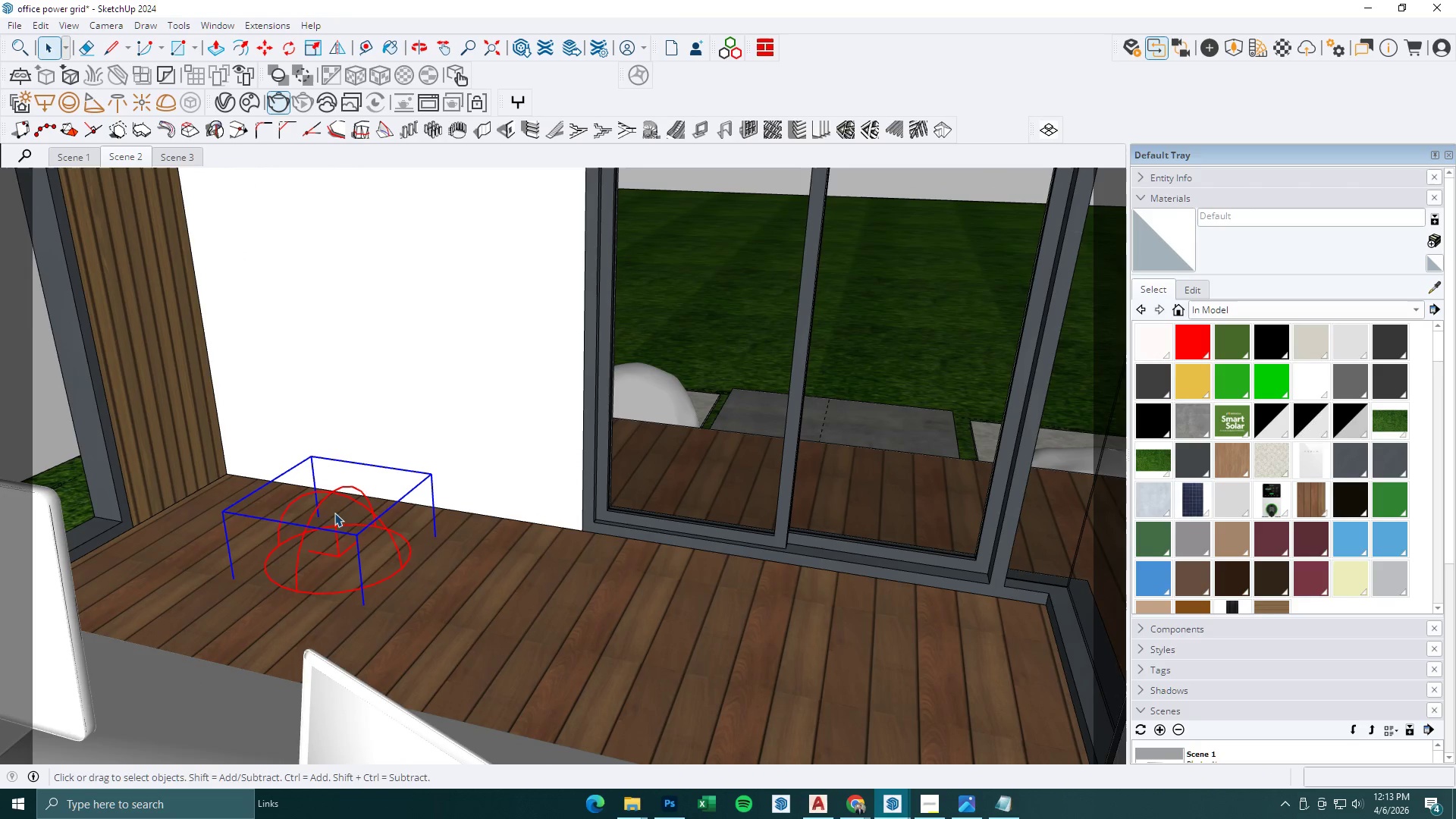 
key(M)
 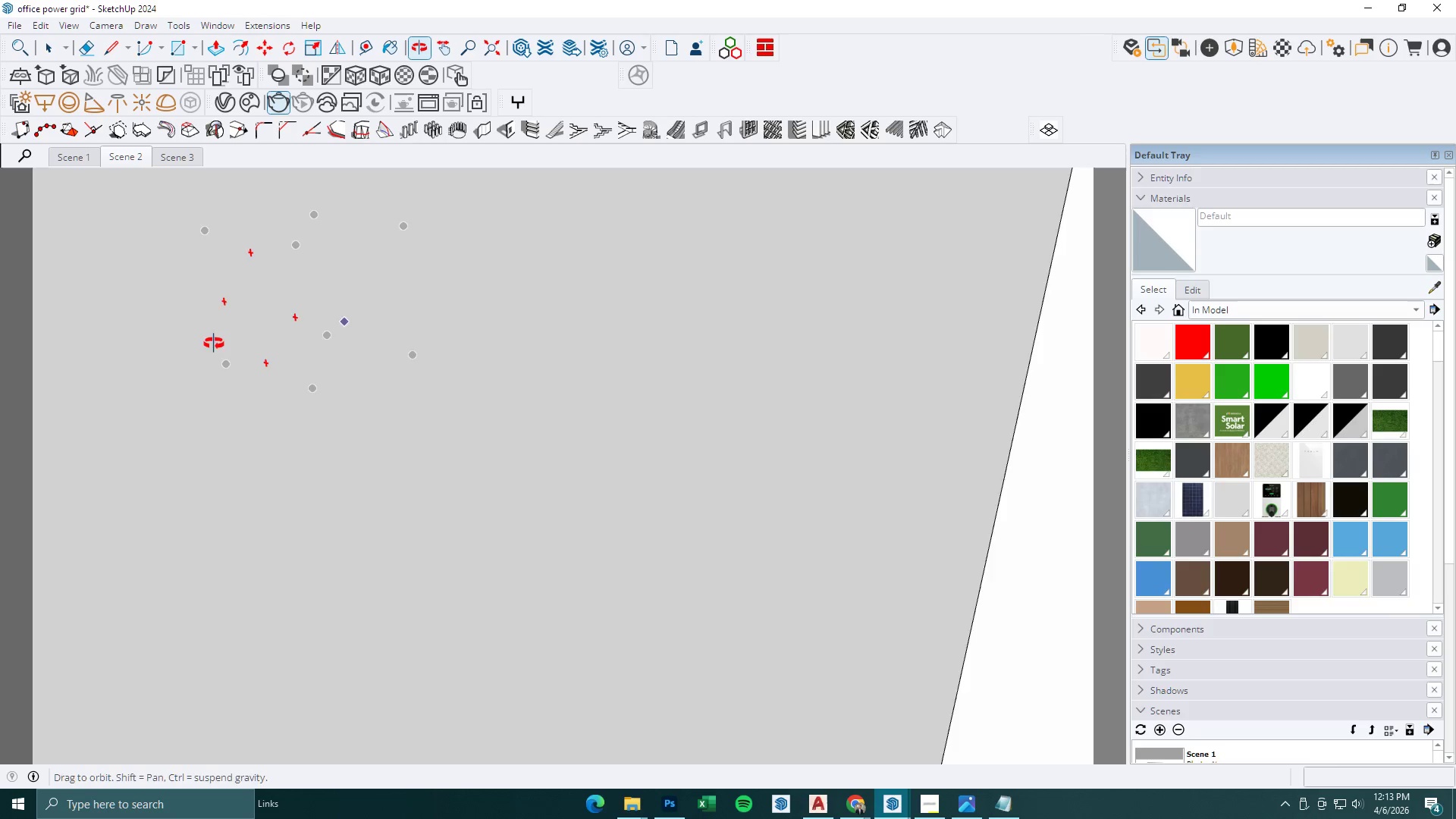 
scroll: coordinate [324, 423], scroll_direction: up, amount: 81.0
 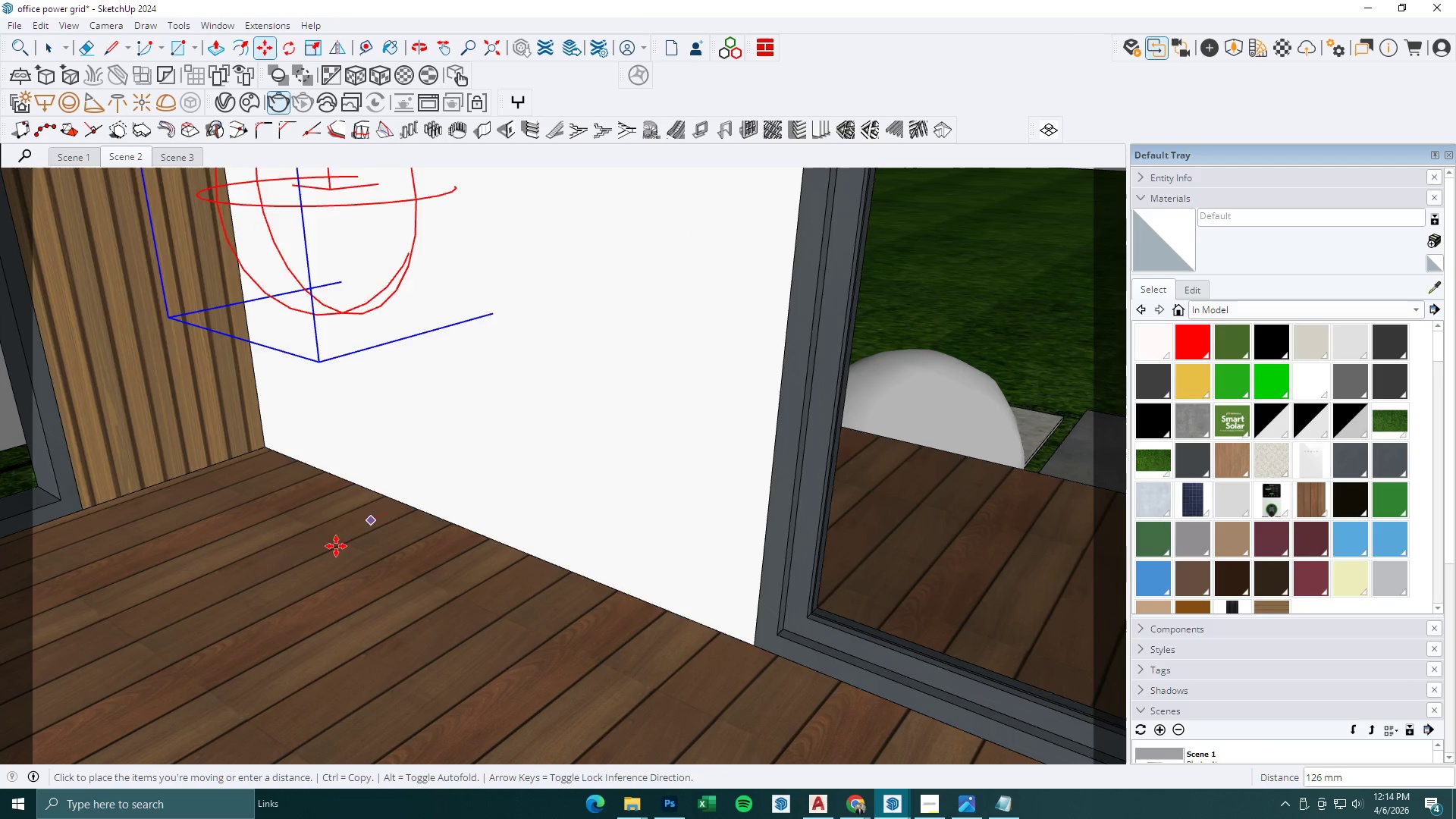 
left_click([330, 550])
 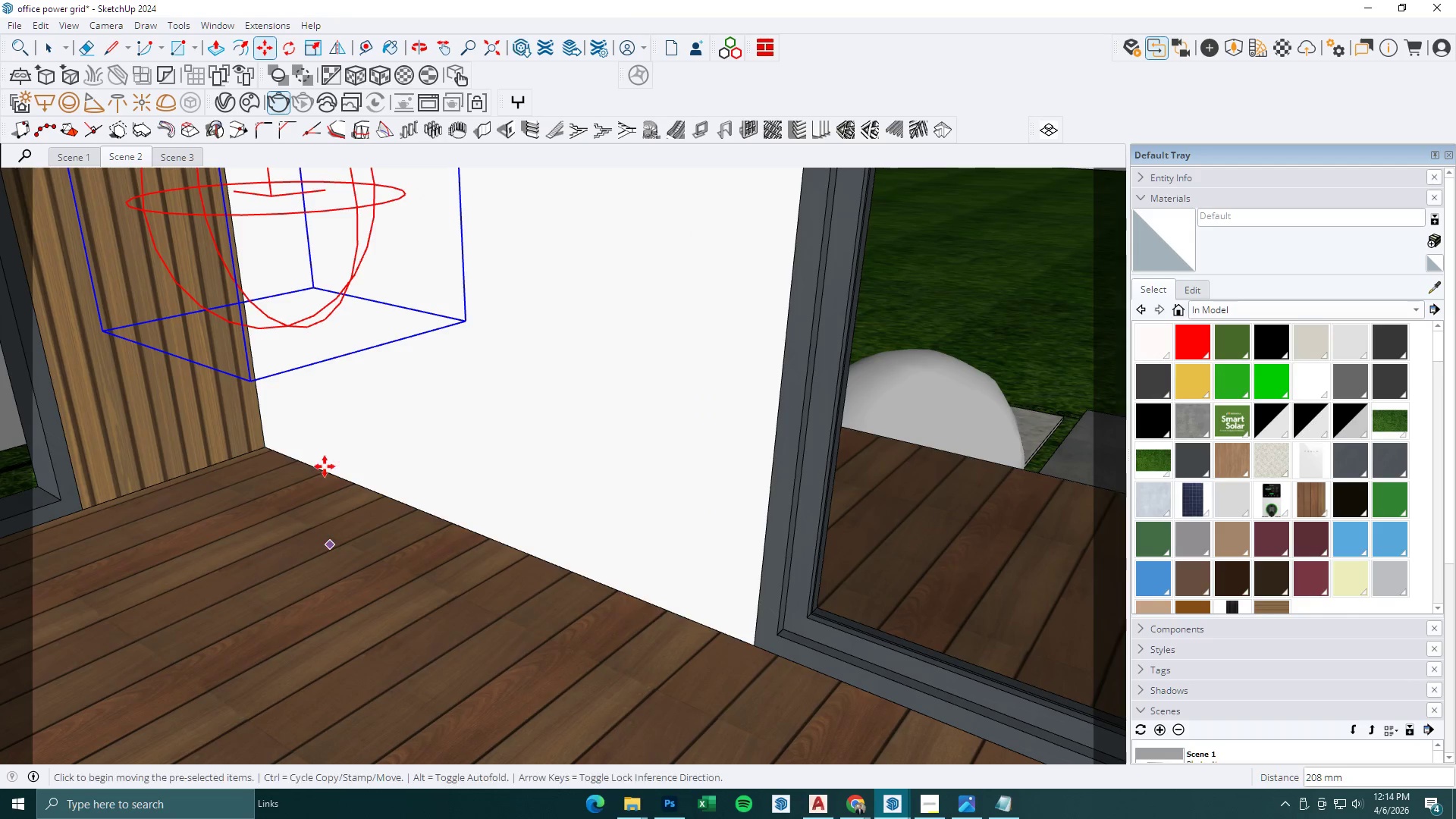 
key(Space)
 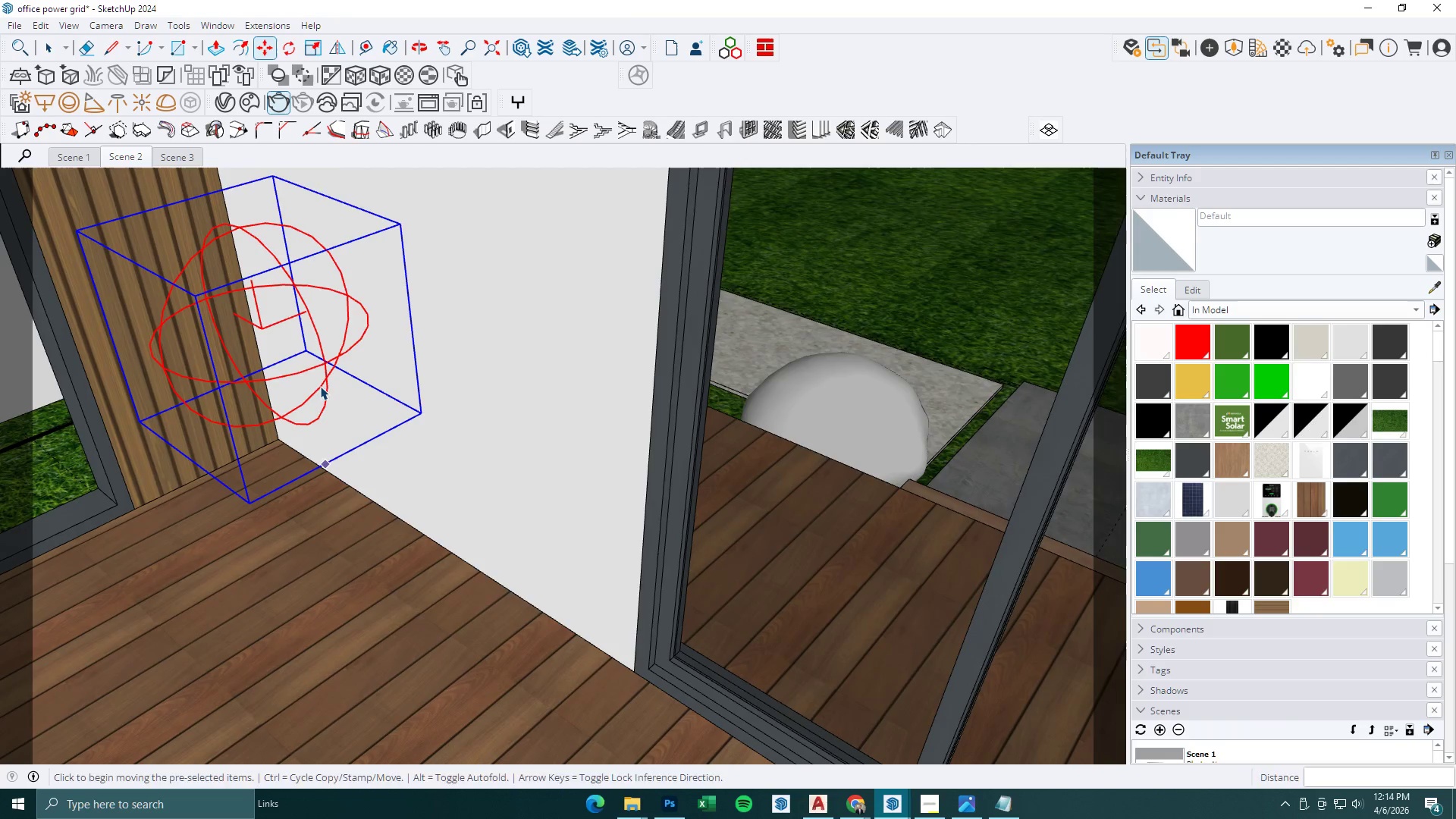 
key(Escape)
 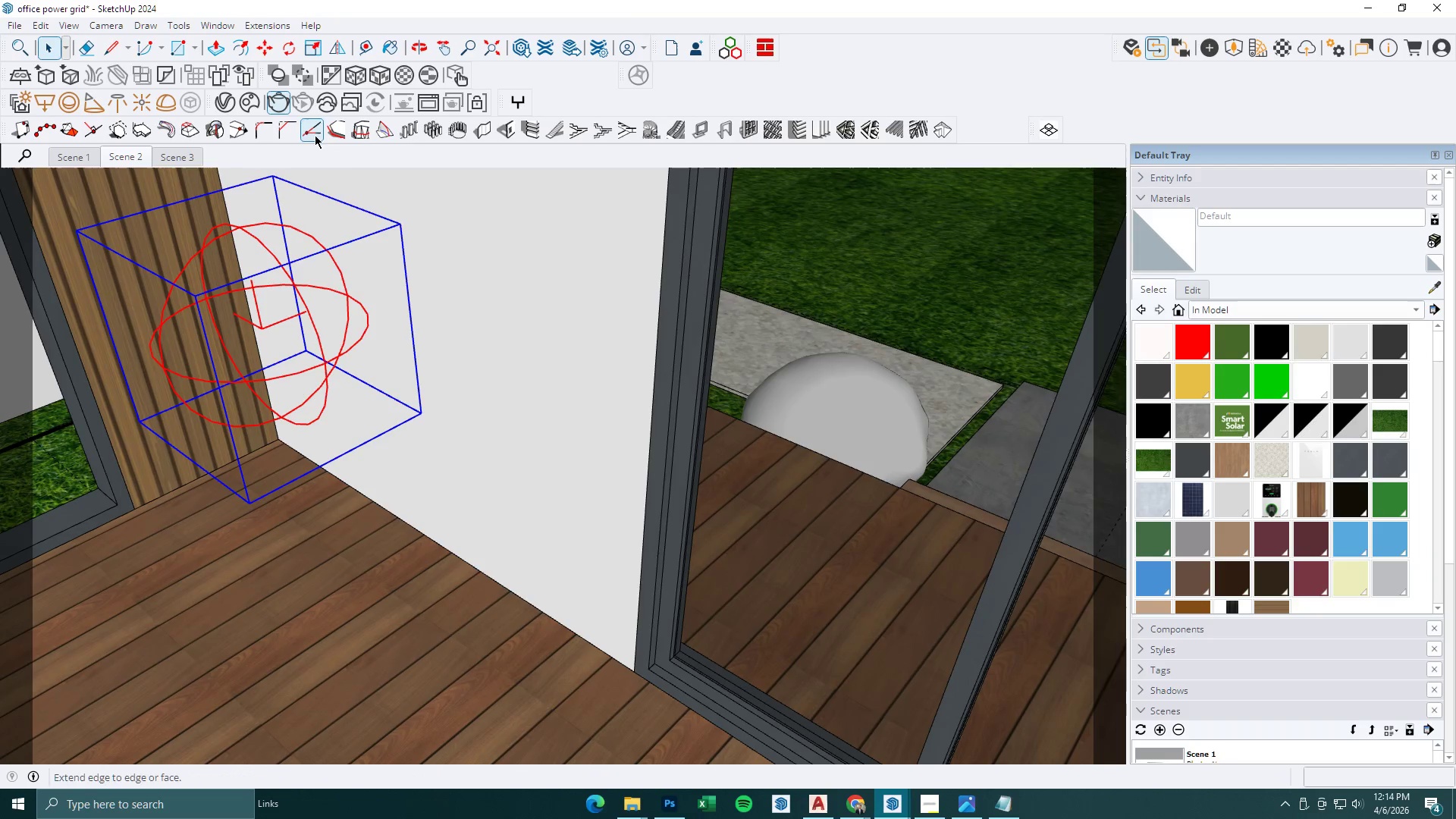 
scroll: coordinate [325, 462], scroll_direction: down, amount: 2.0
 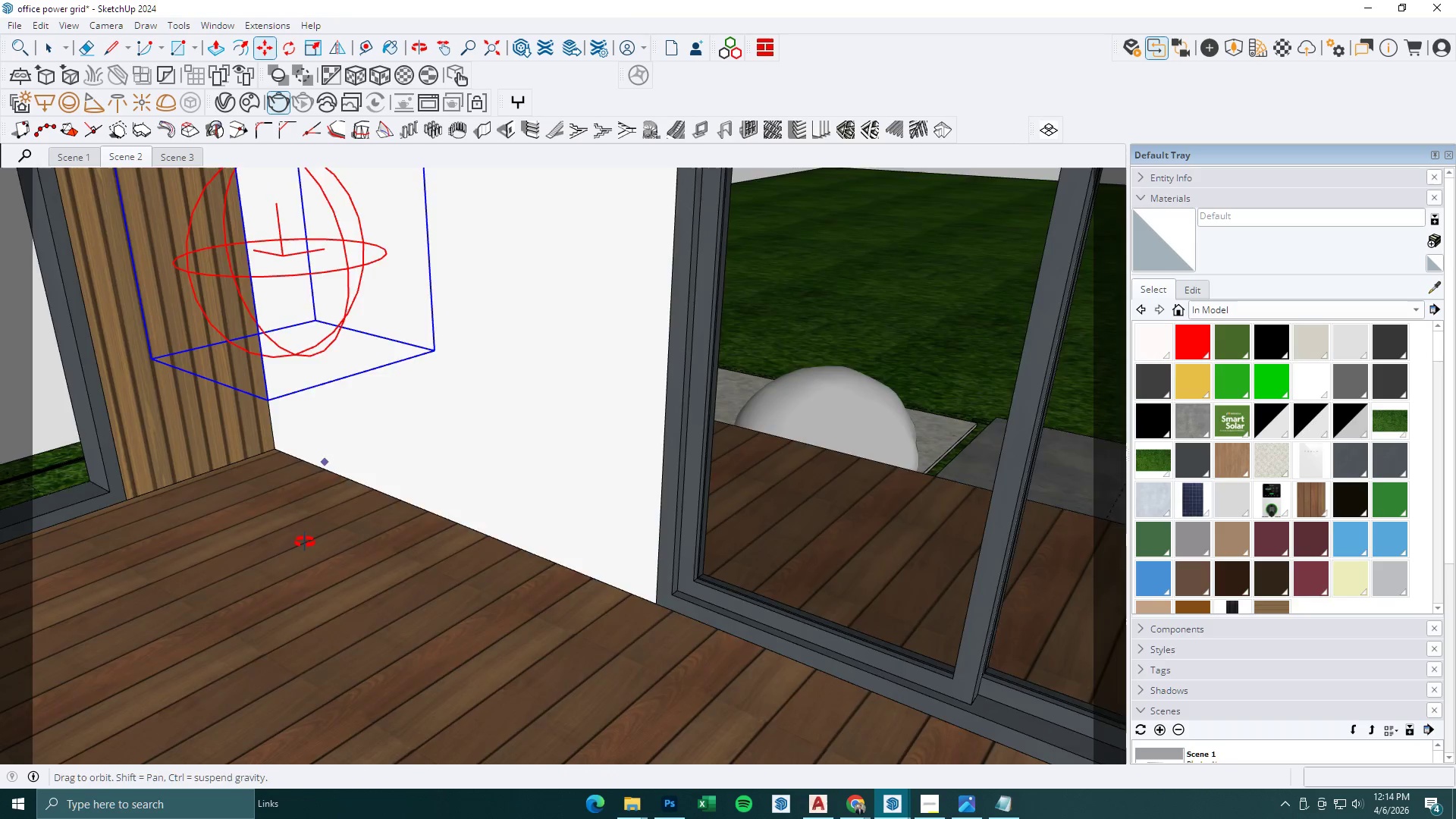 
key(Escape)
 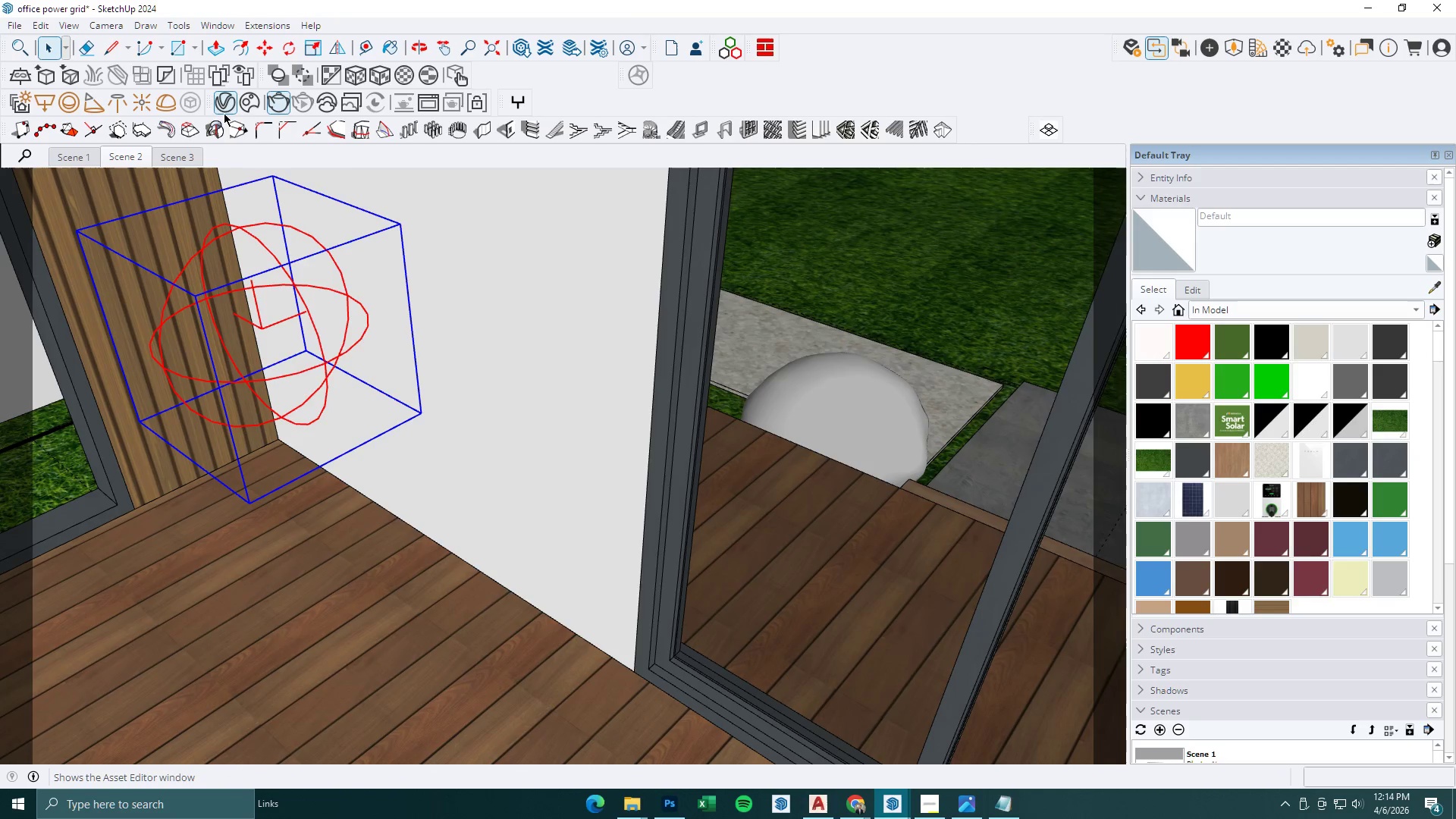 
left_click([230, 104])
 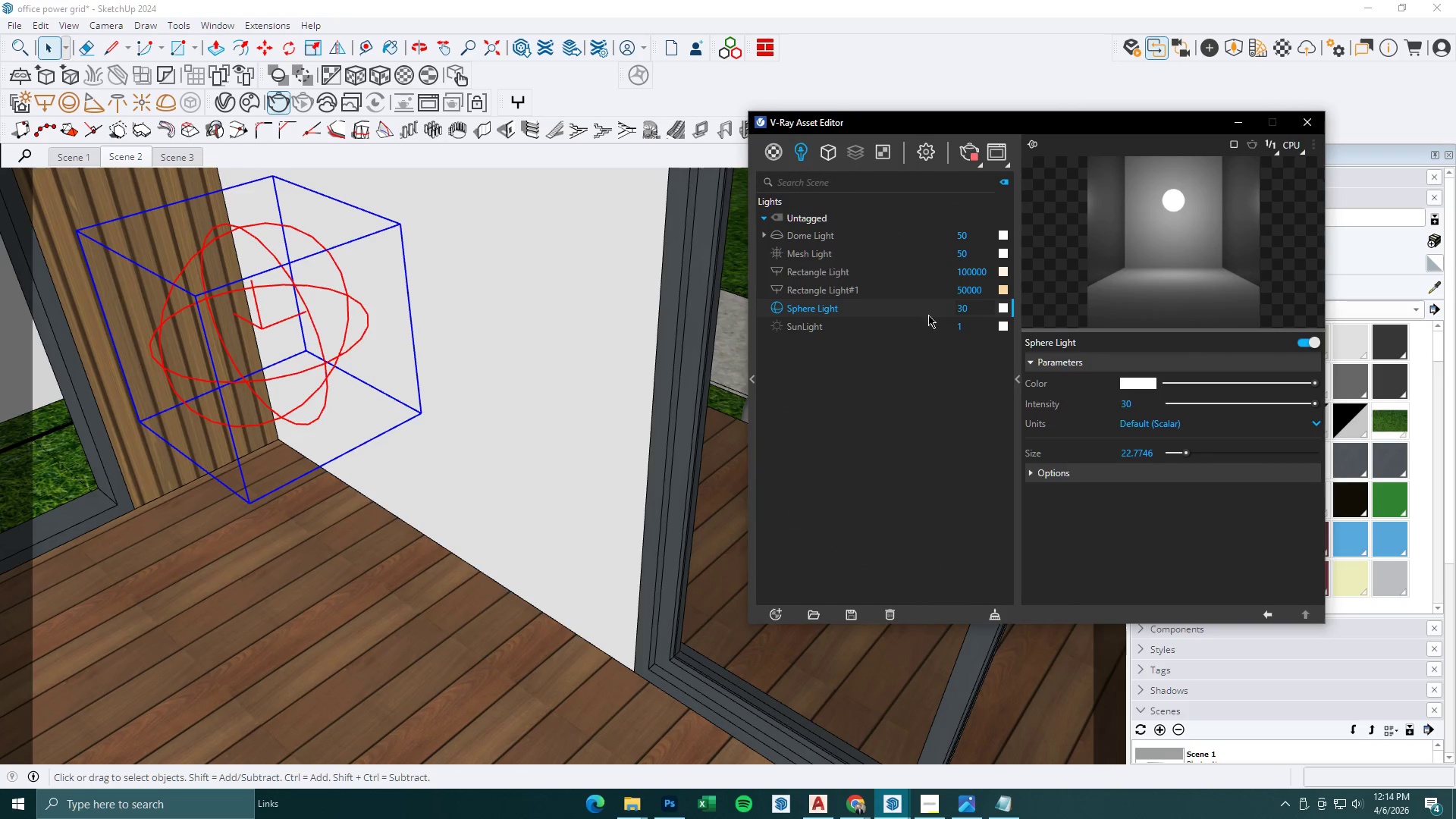 
left_click_drag(start_coordinate=[980, 310], to_coordinate=[875, 299])
 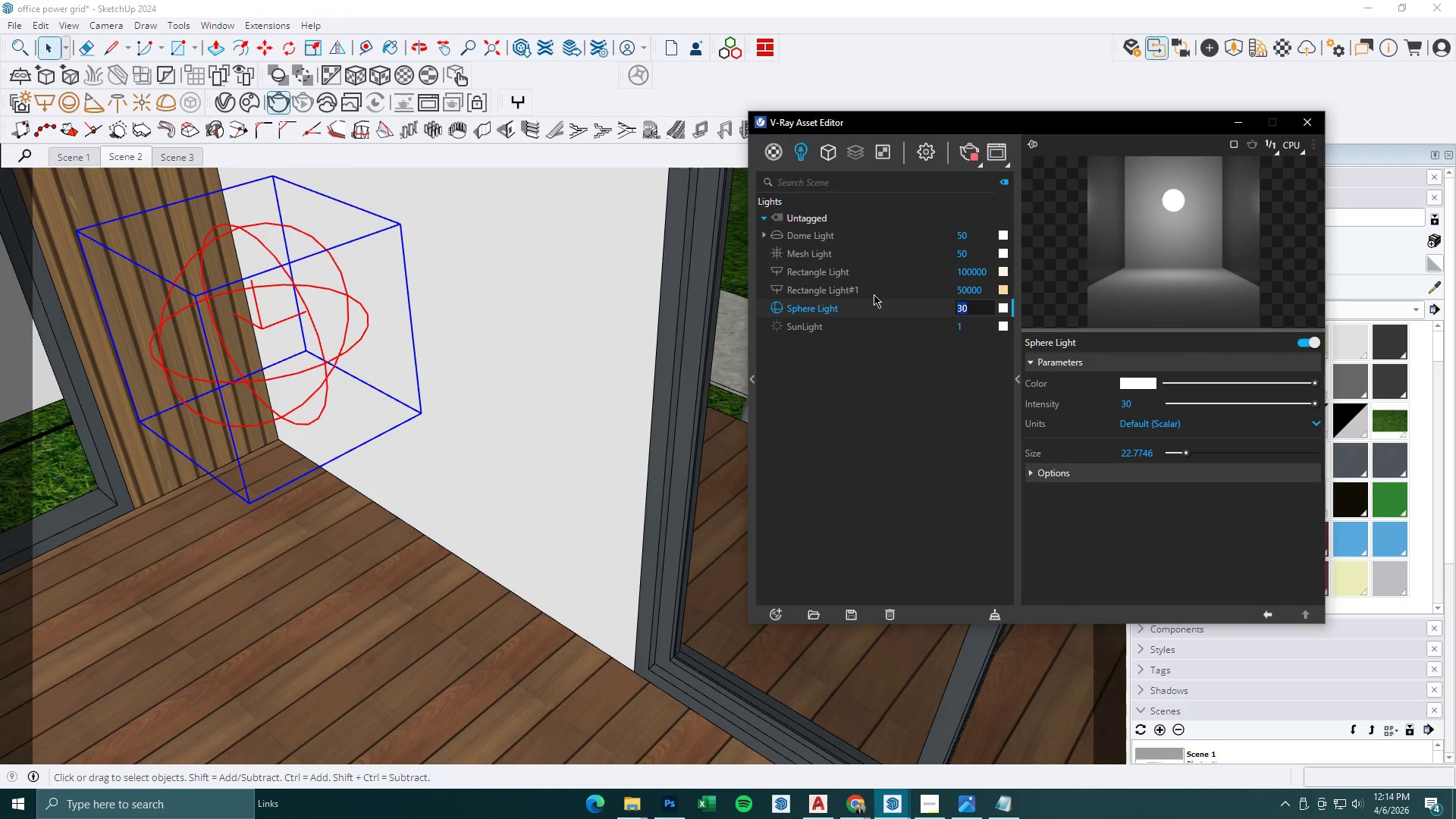 
key(Numpad1)
 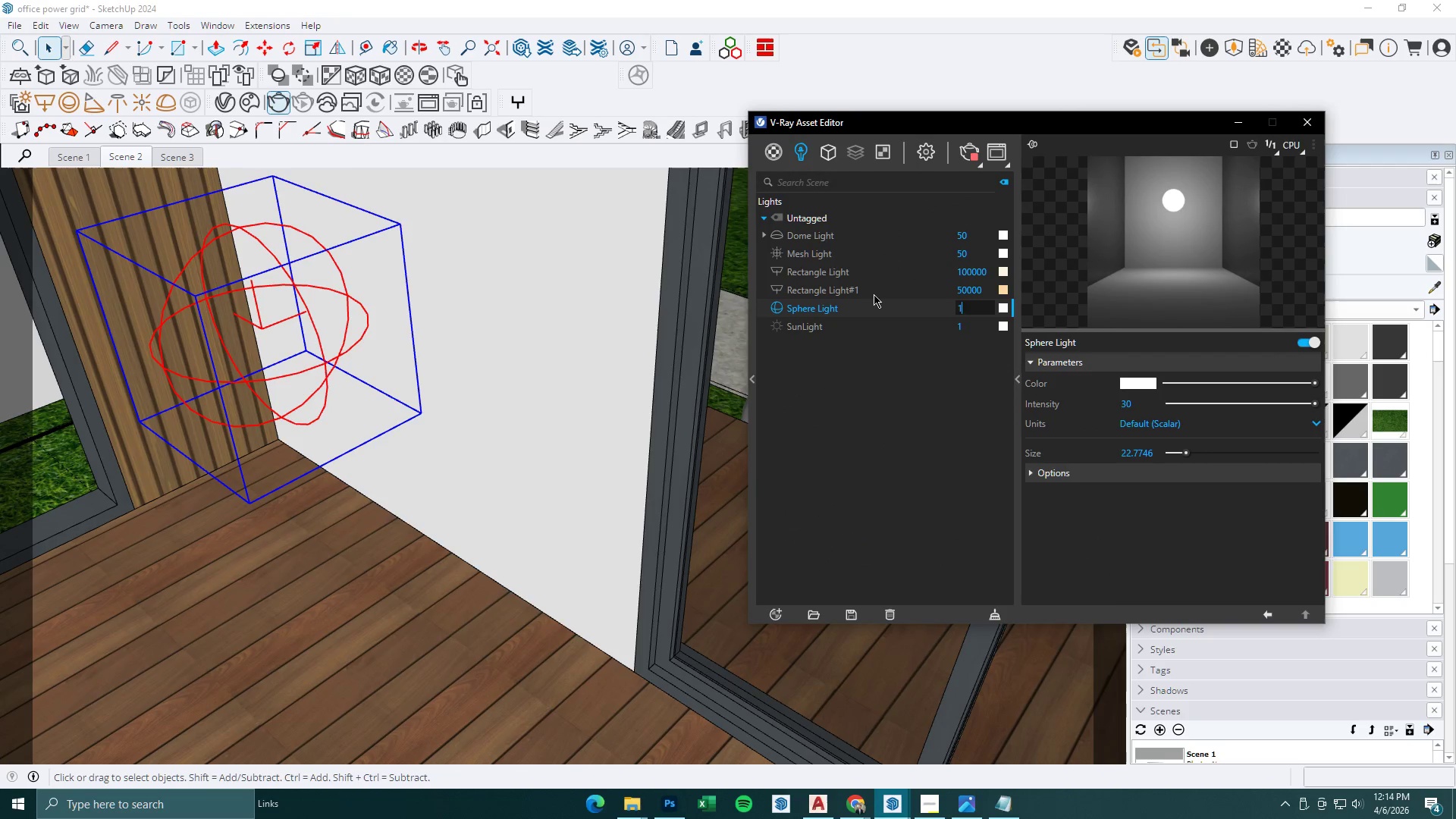 
key(Numpad0)
 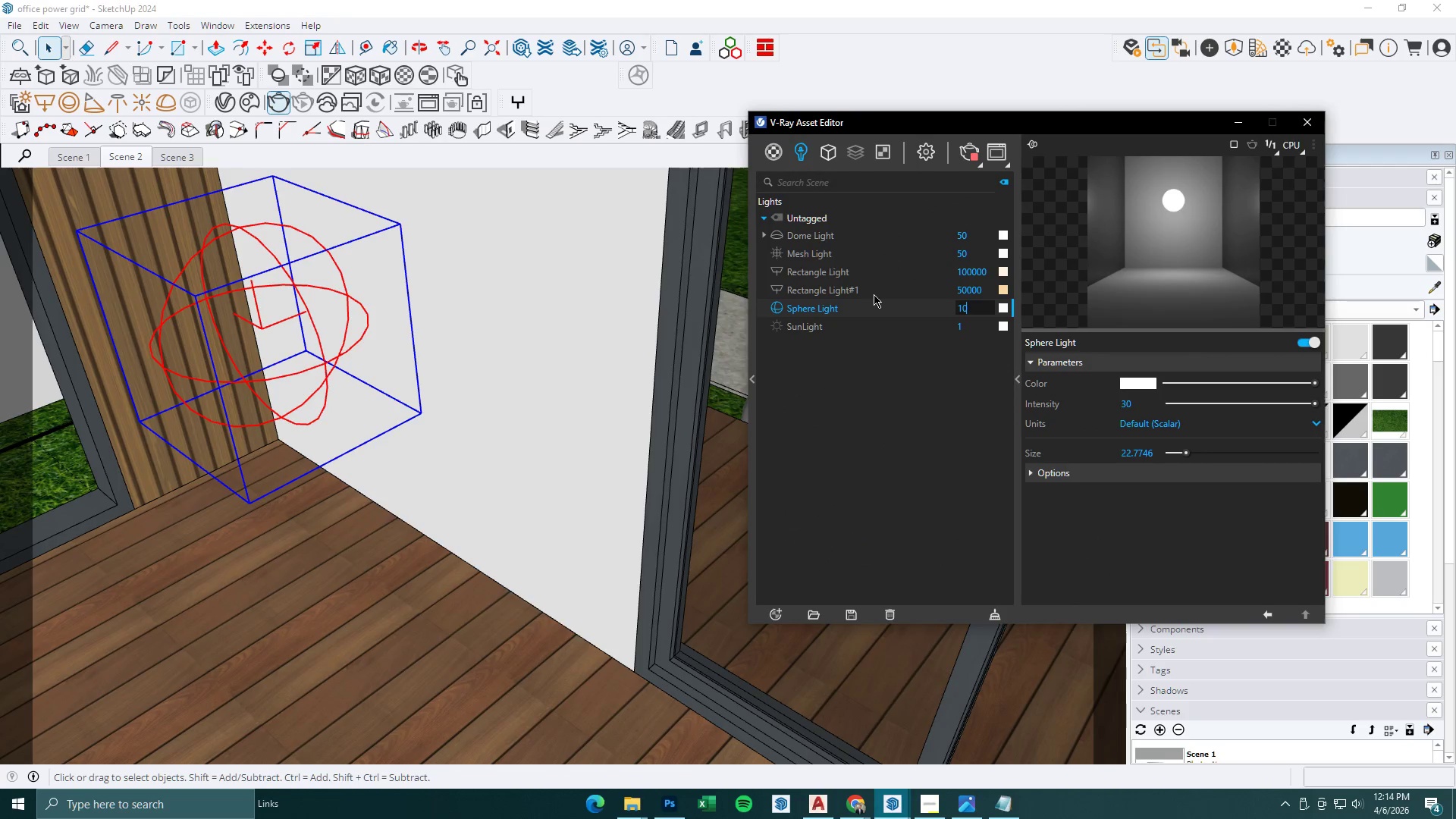 
key(Numpad0)
 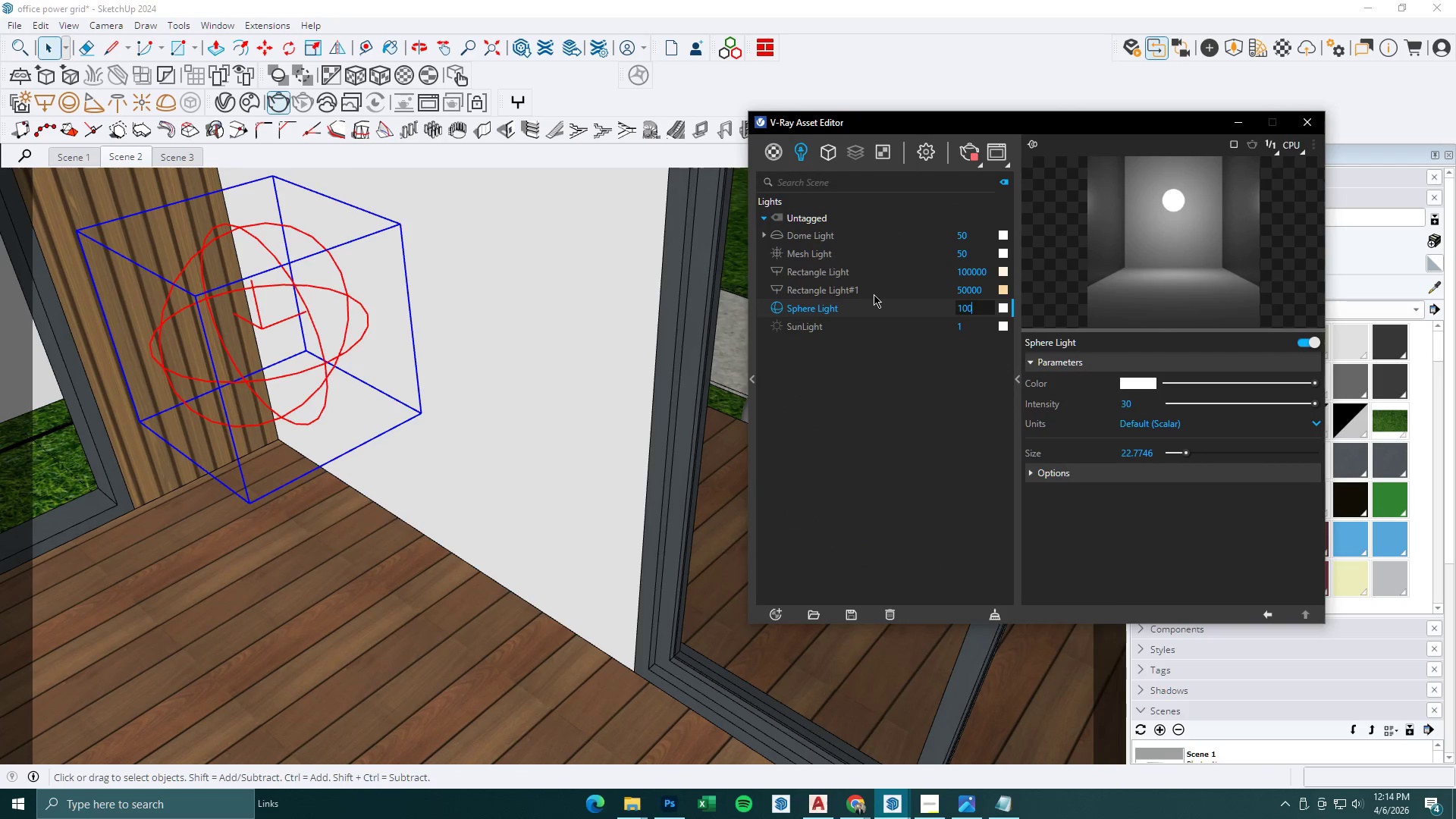 
key(Numpad0)
 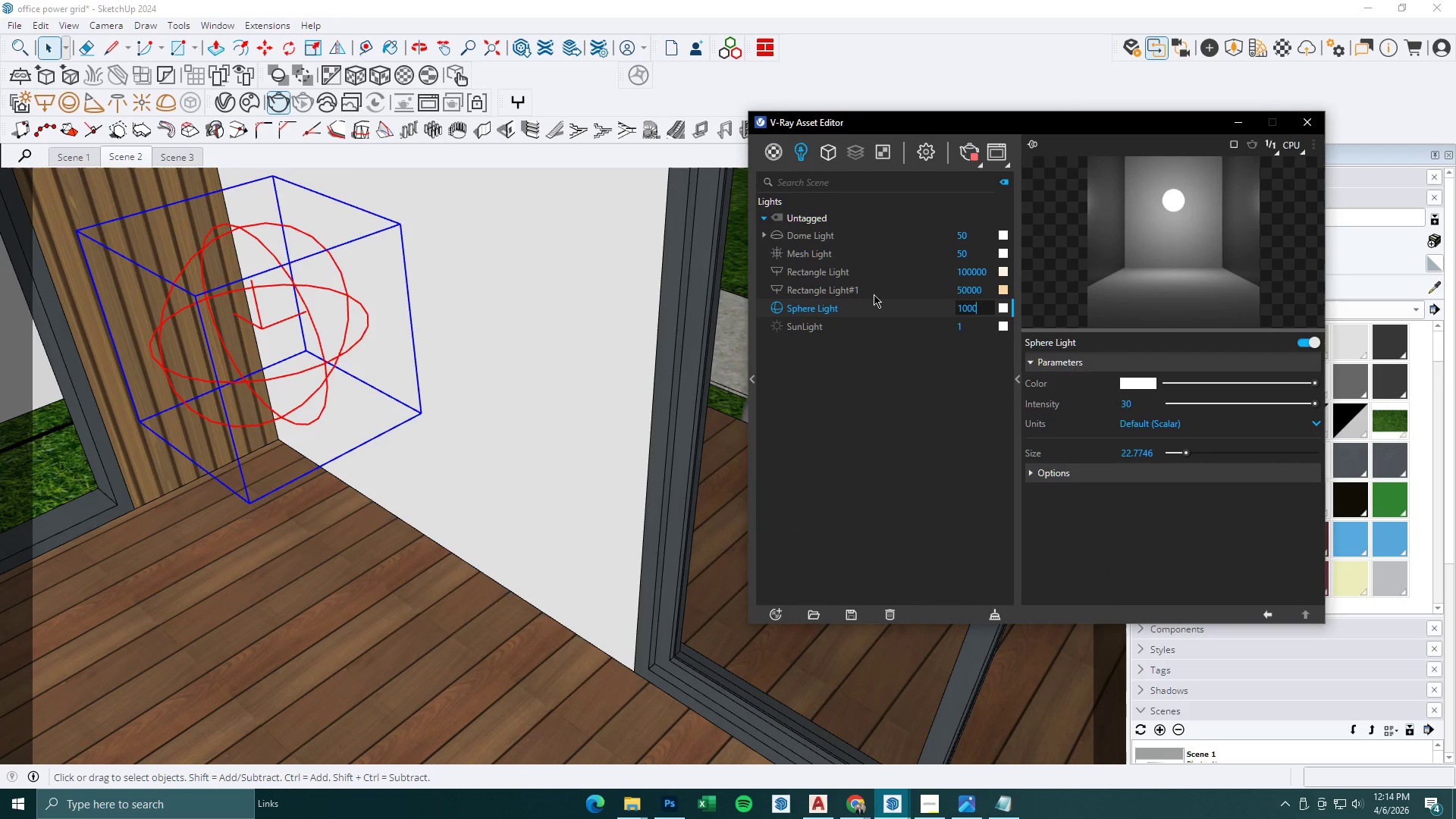 
key(Numpad0)
 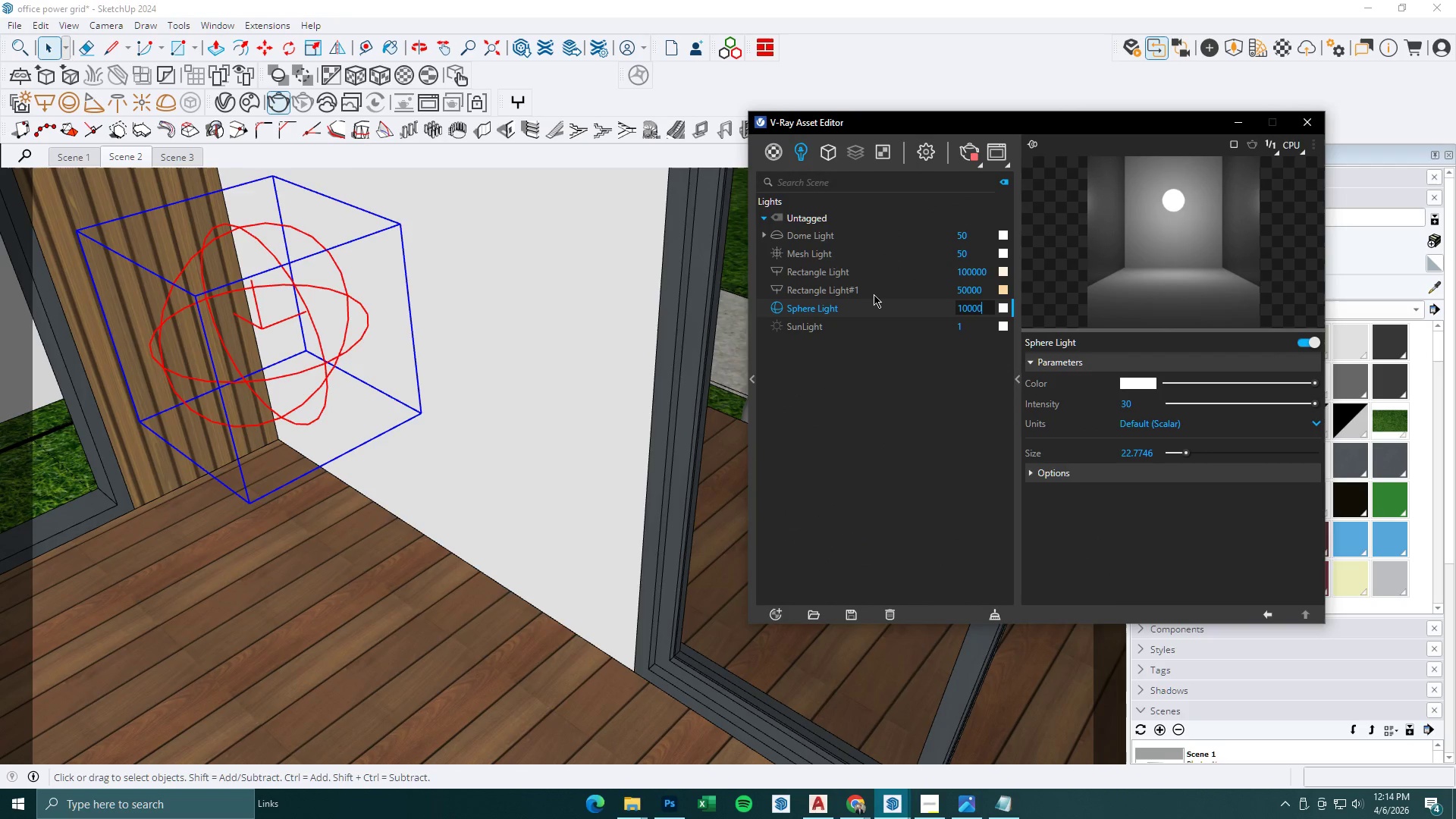 
key(NumpadEnter)
 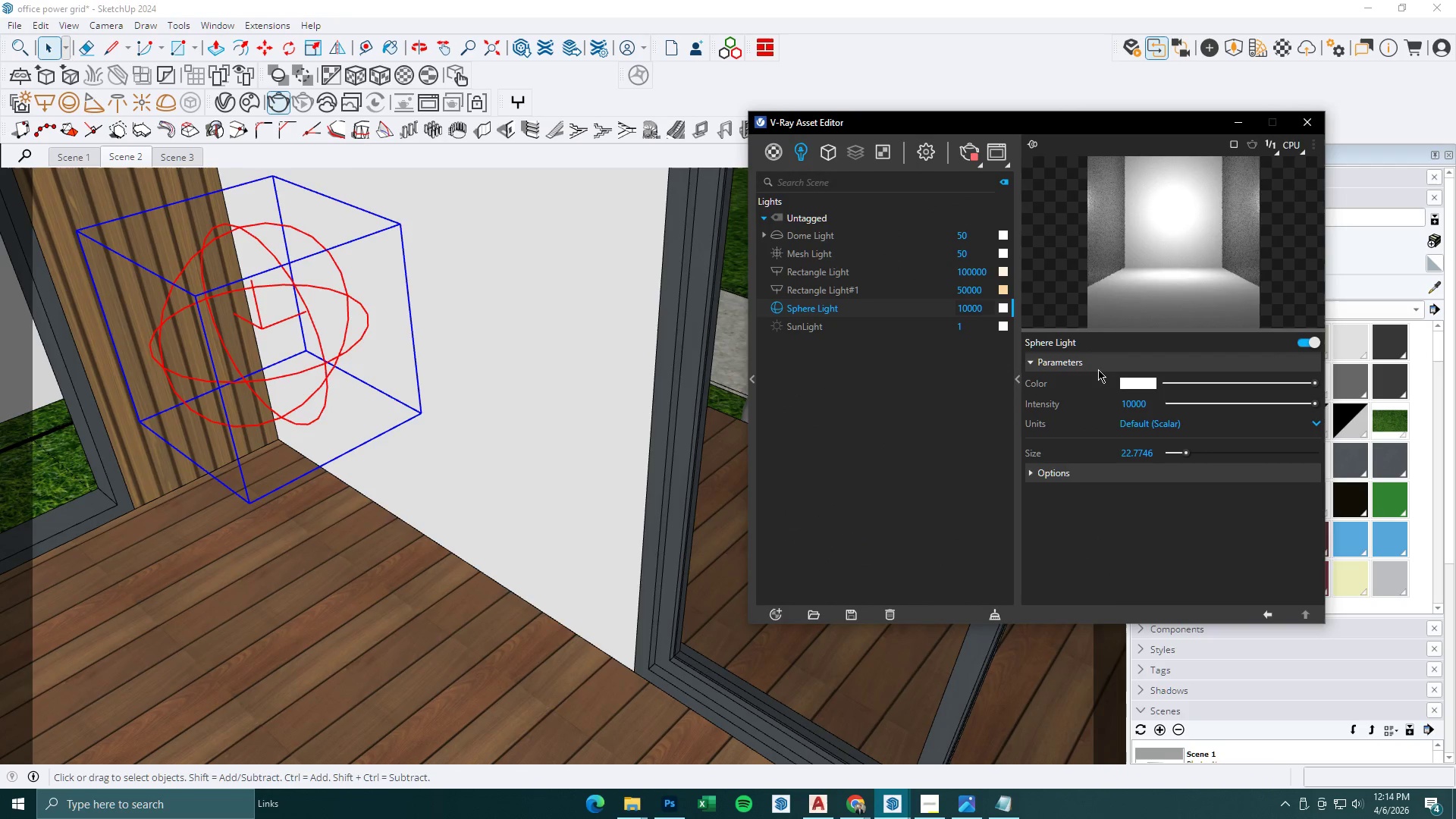 
left_click([1141, 381])
 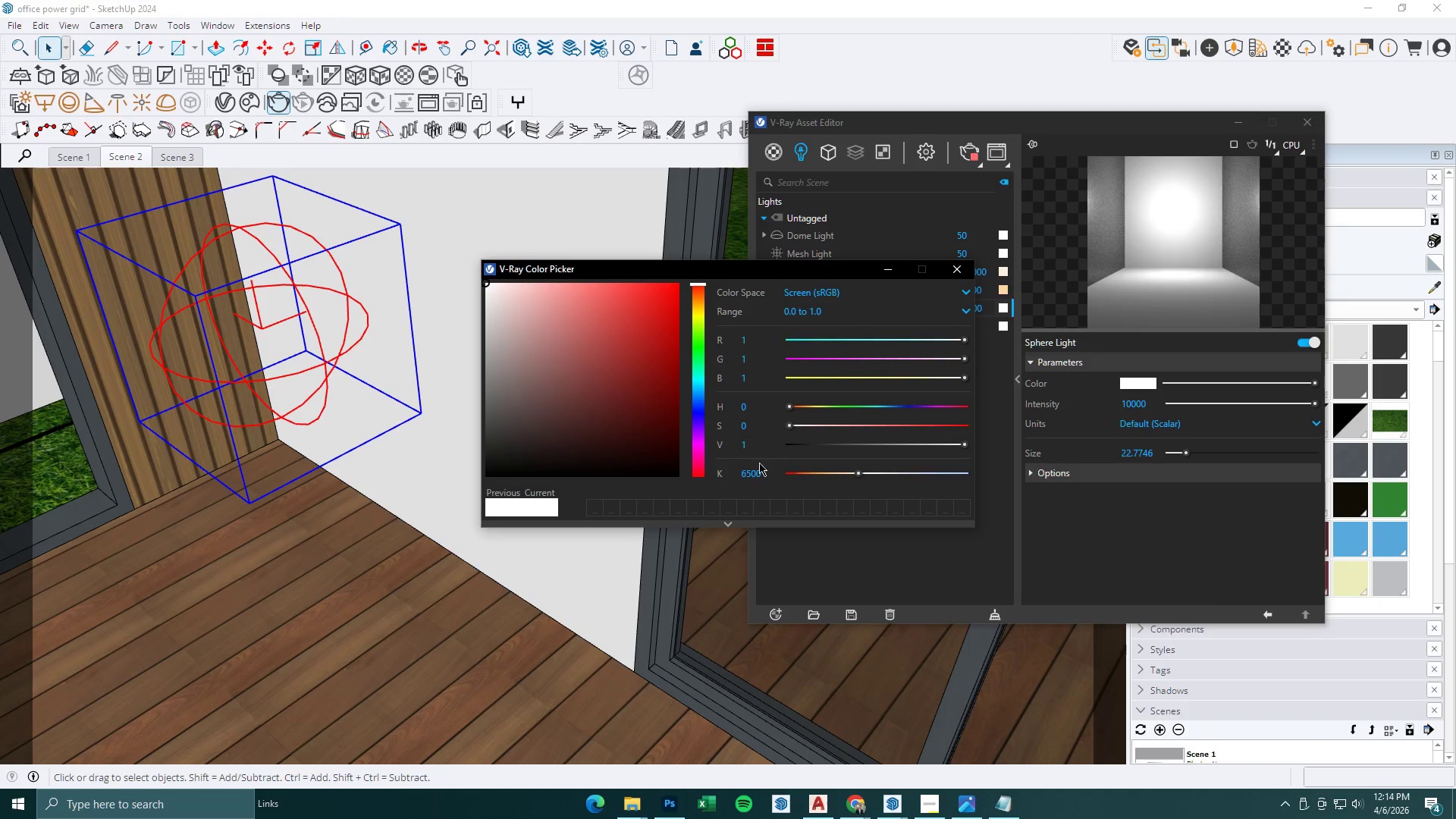 
left_click_drag(start_coordinate=[767, 472], to_coordinate=[686, 473])
 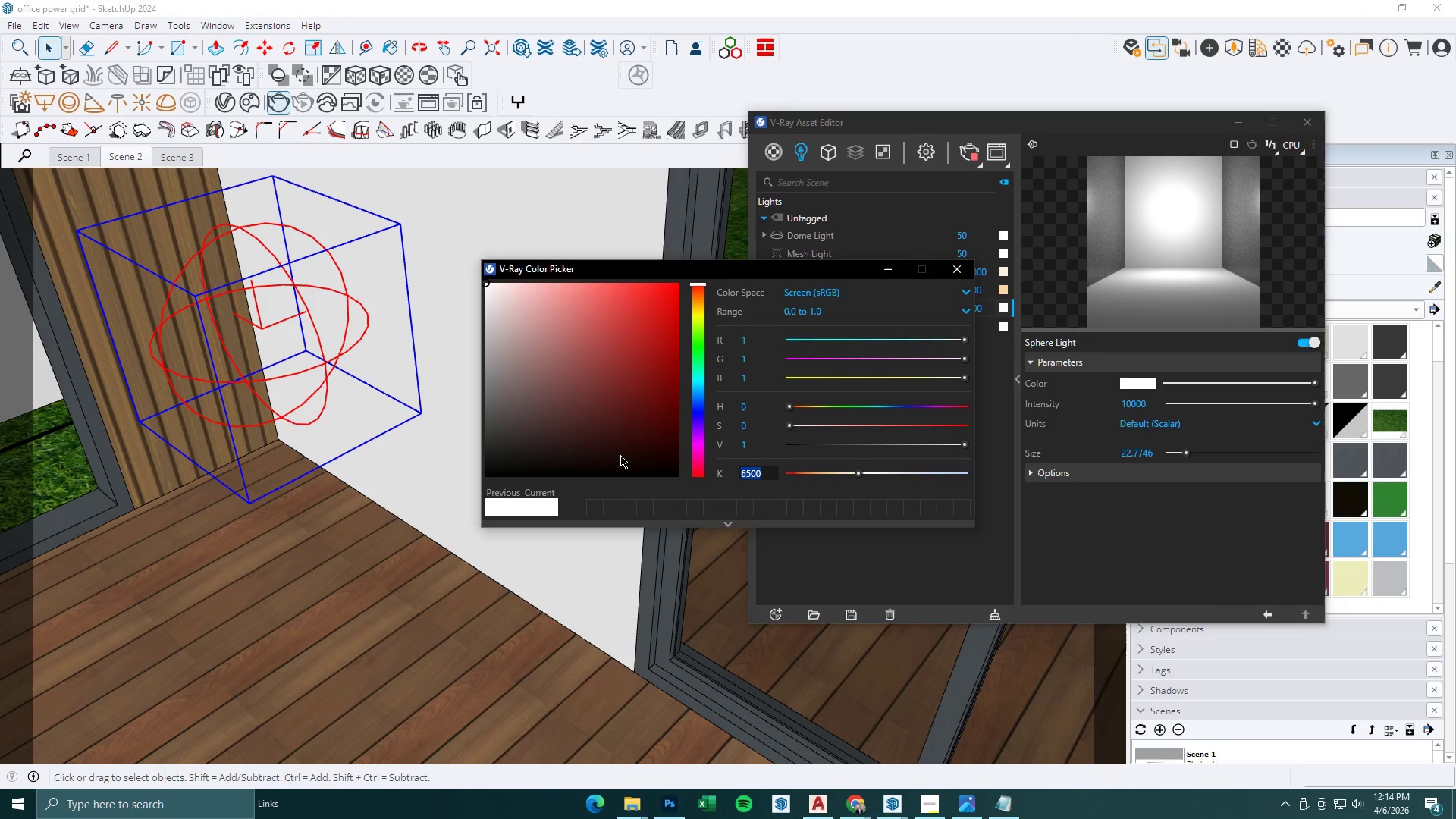 
key(Numpad5)
 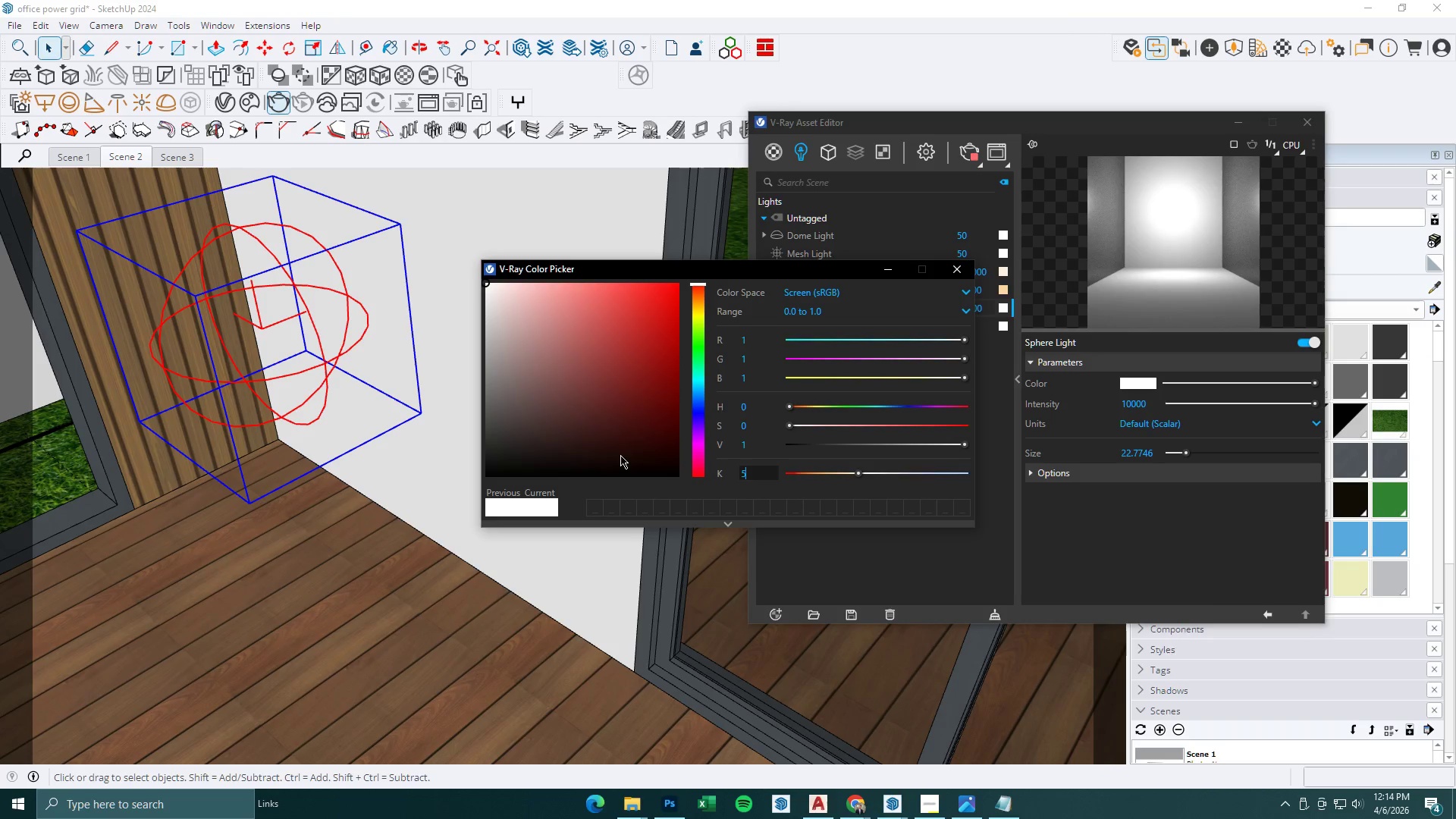 
key(Numpad5)
 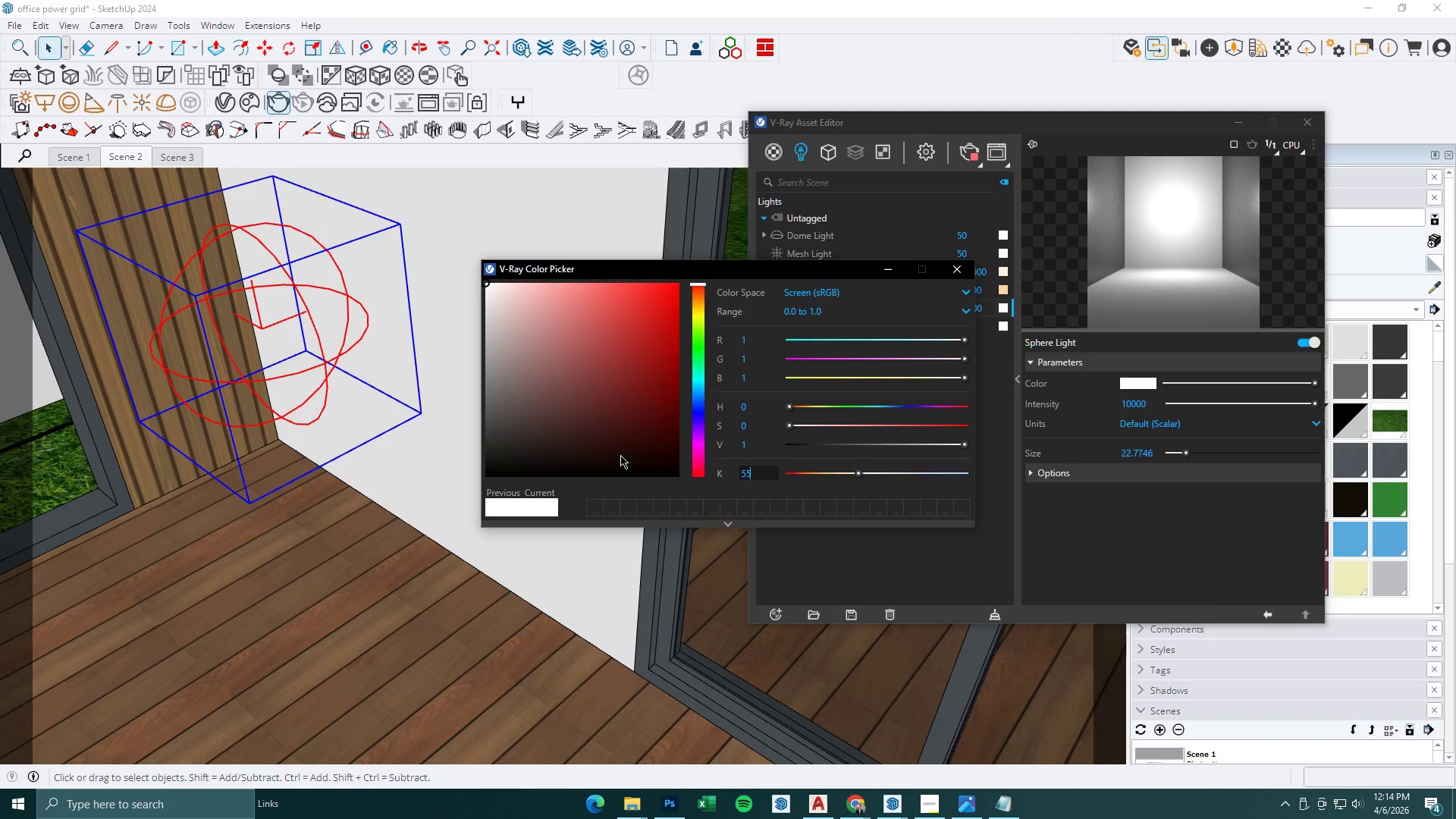 
key(Numpad0)
 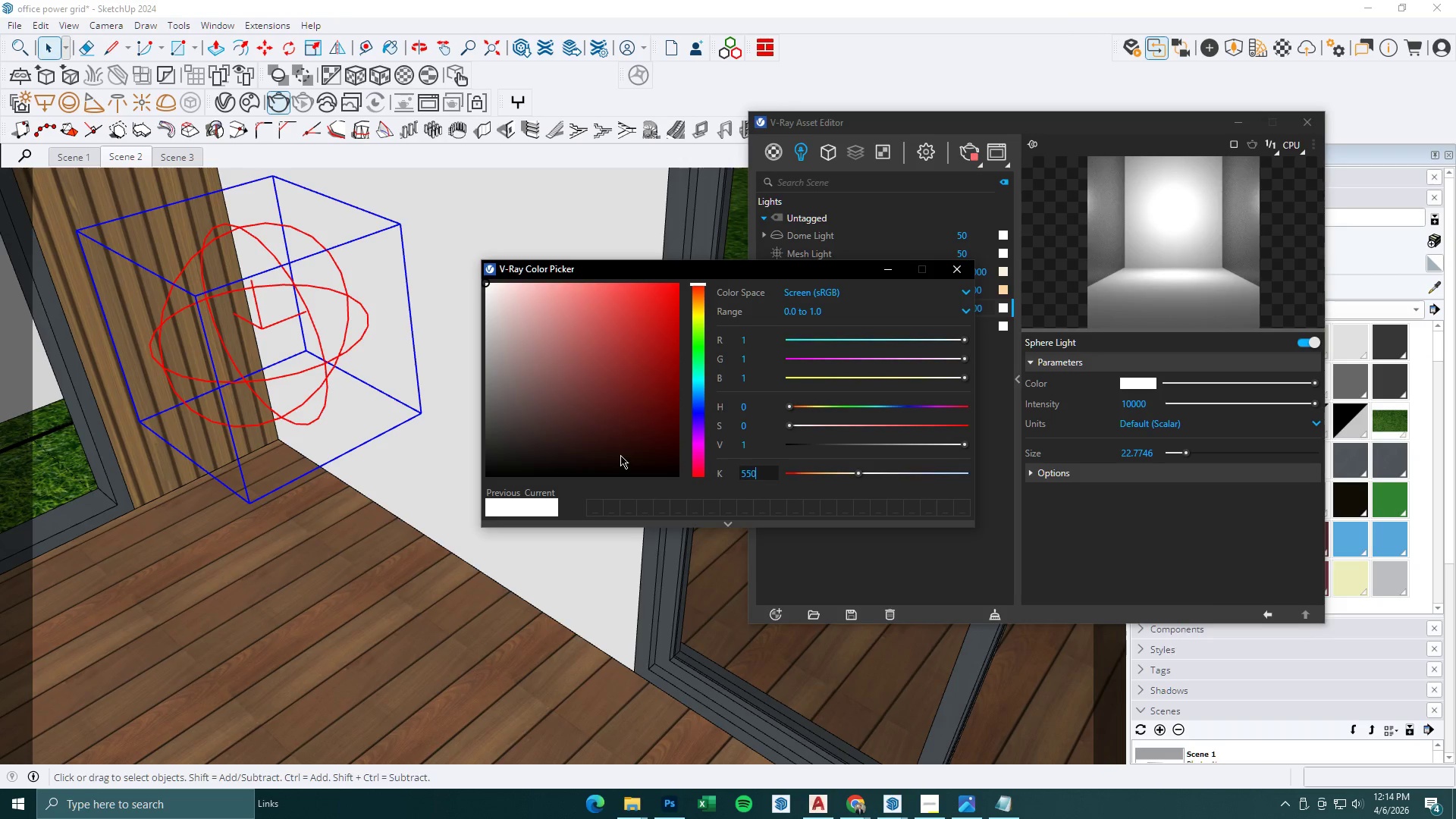 
key(Numpad0)
 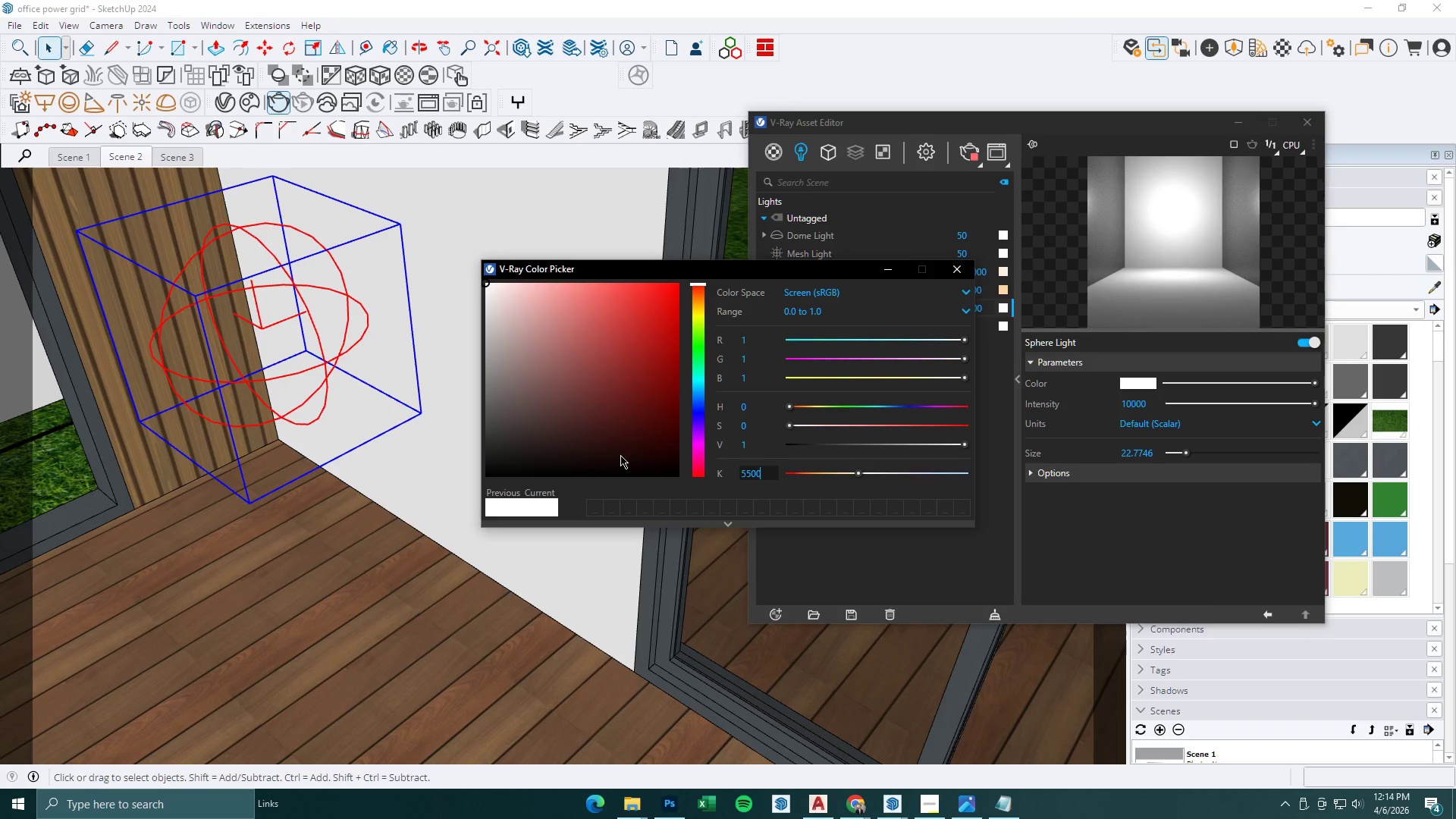 
key(NumpadEnter)
 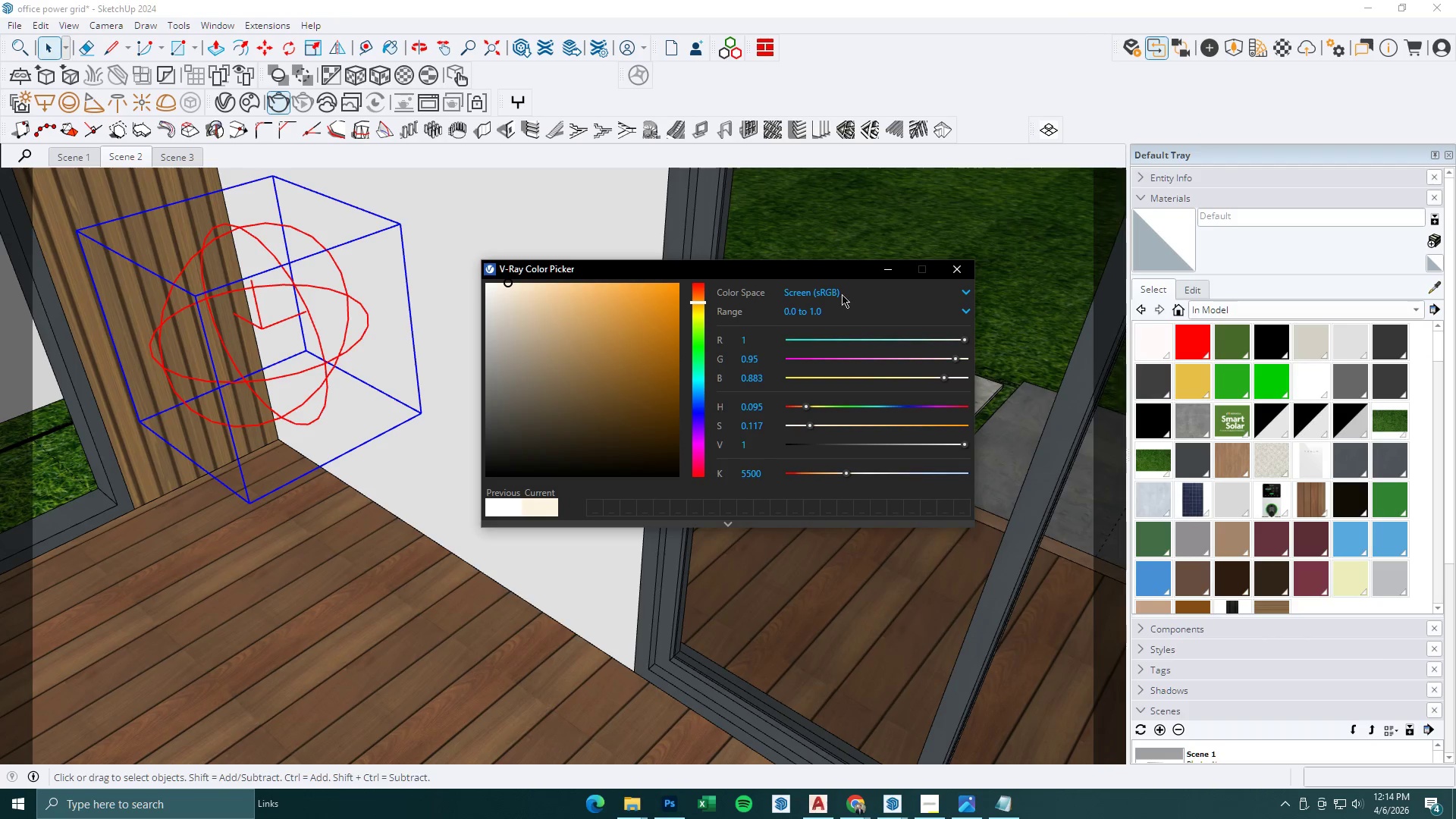 
key(Space)
 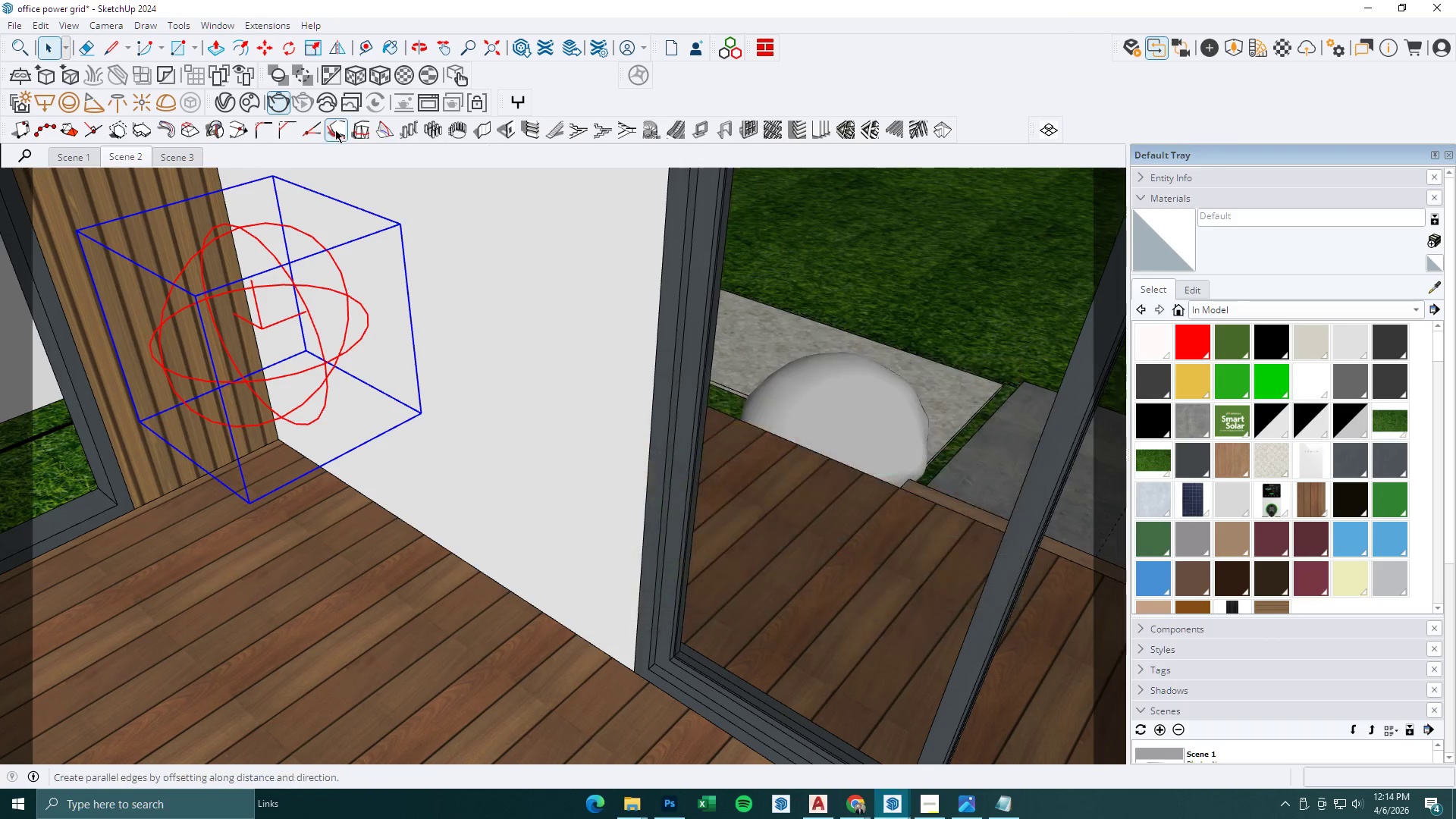 
key(Escape)
 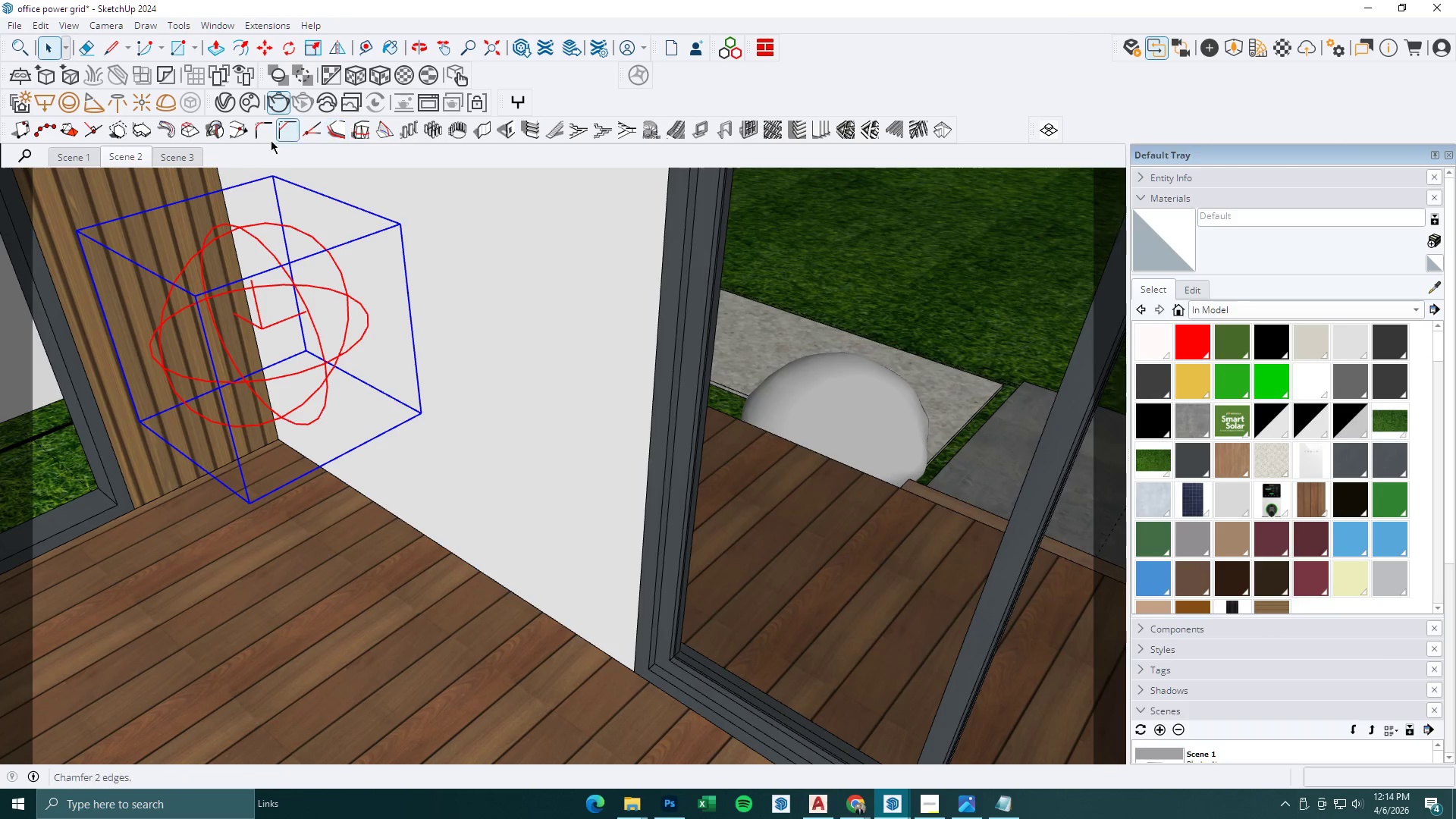 
key(Escape)
 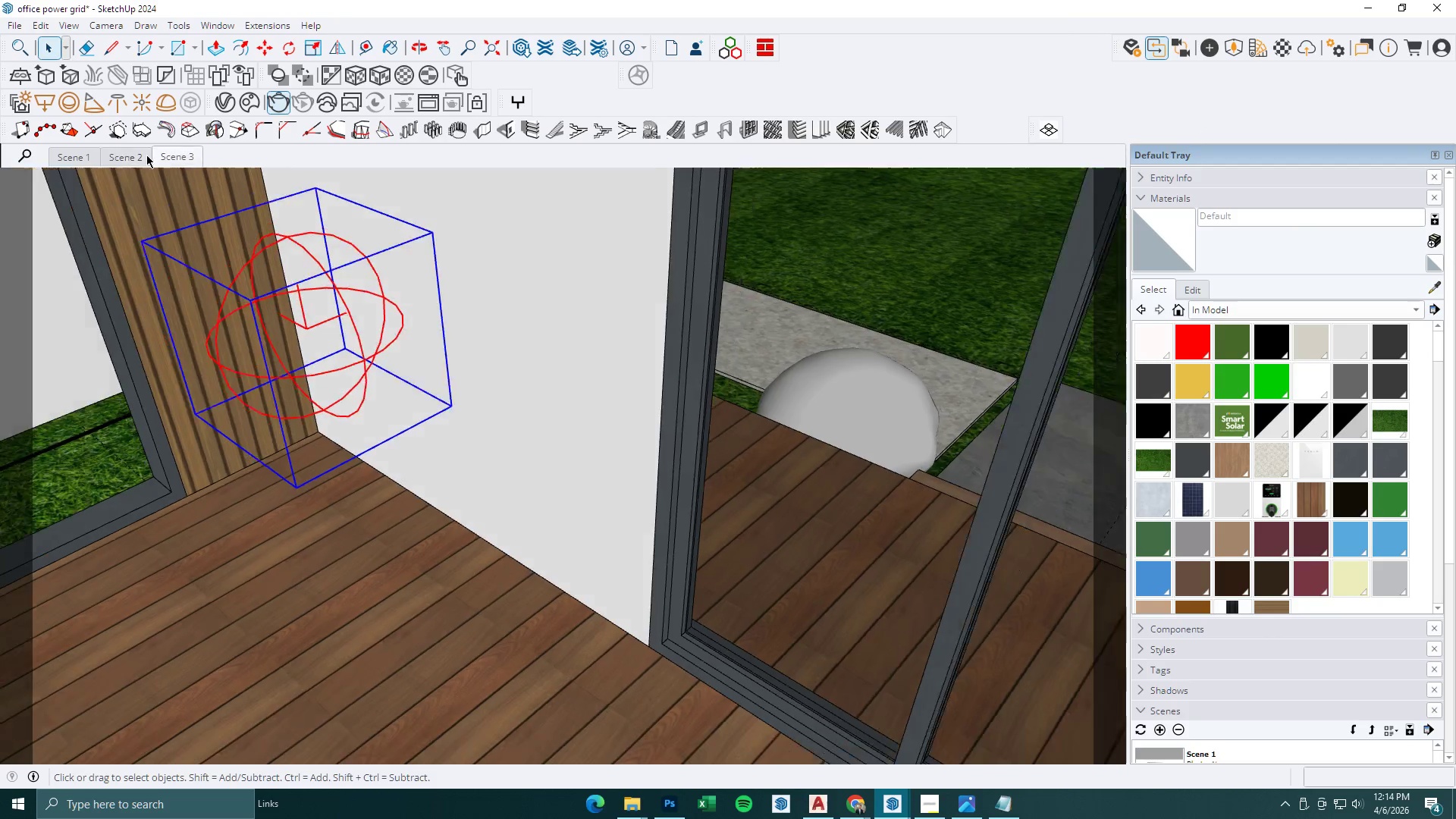 
double_click([125, 156])
 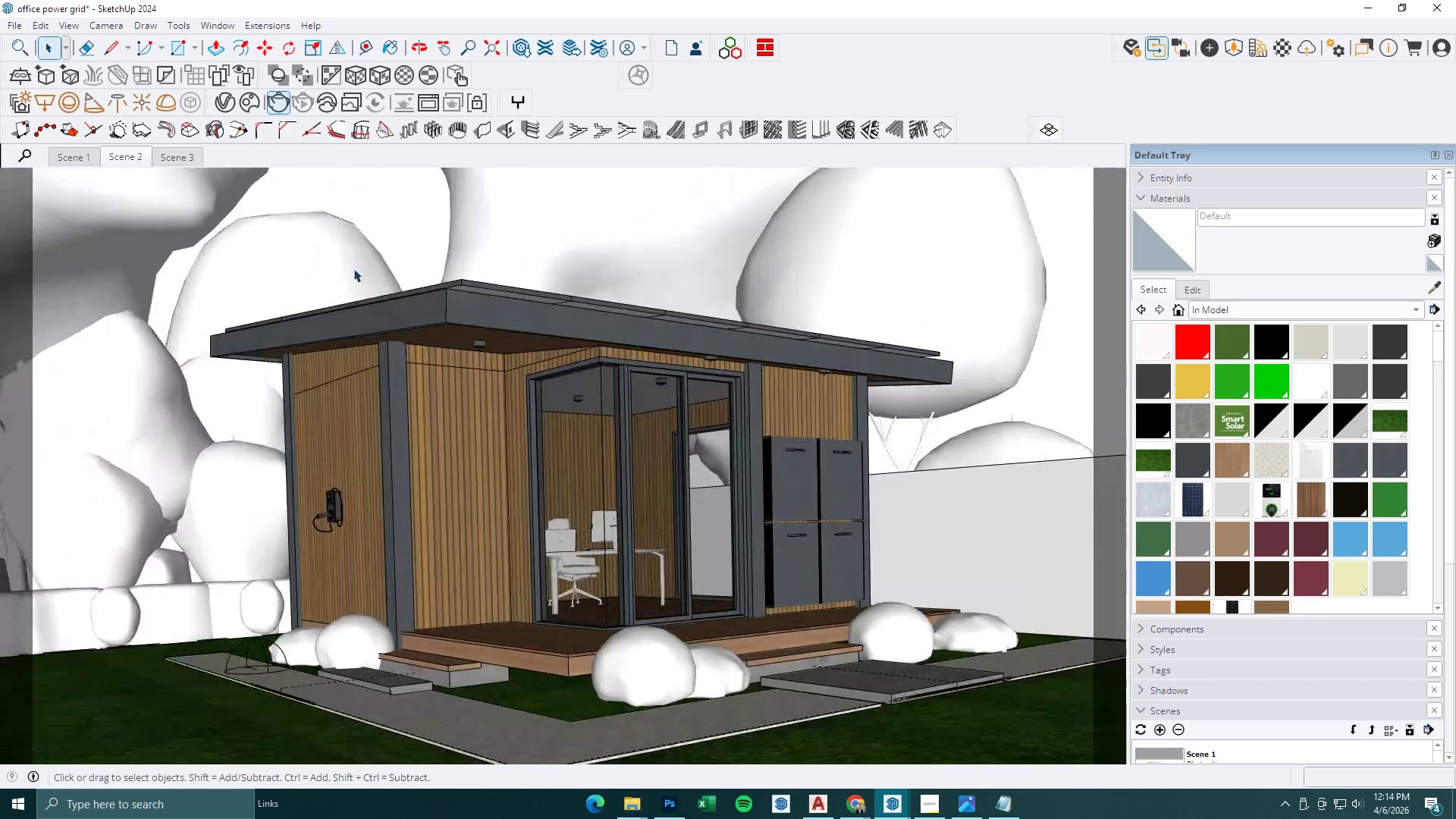 
left_click([899, 801])
 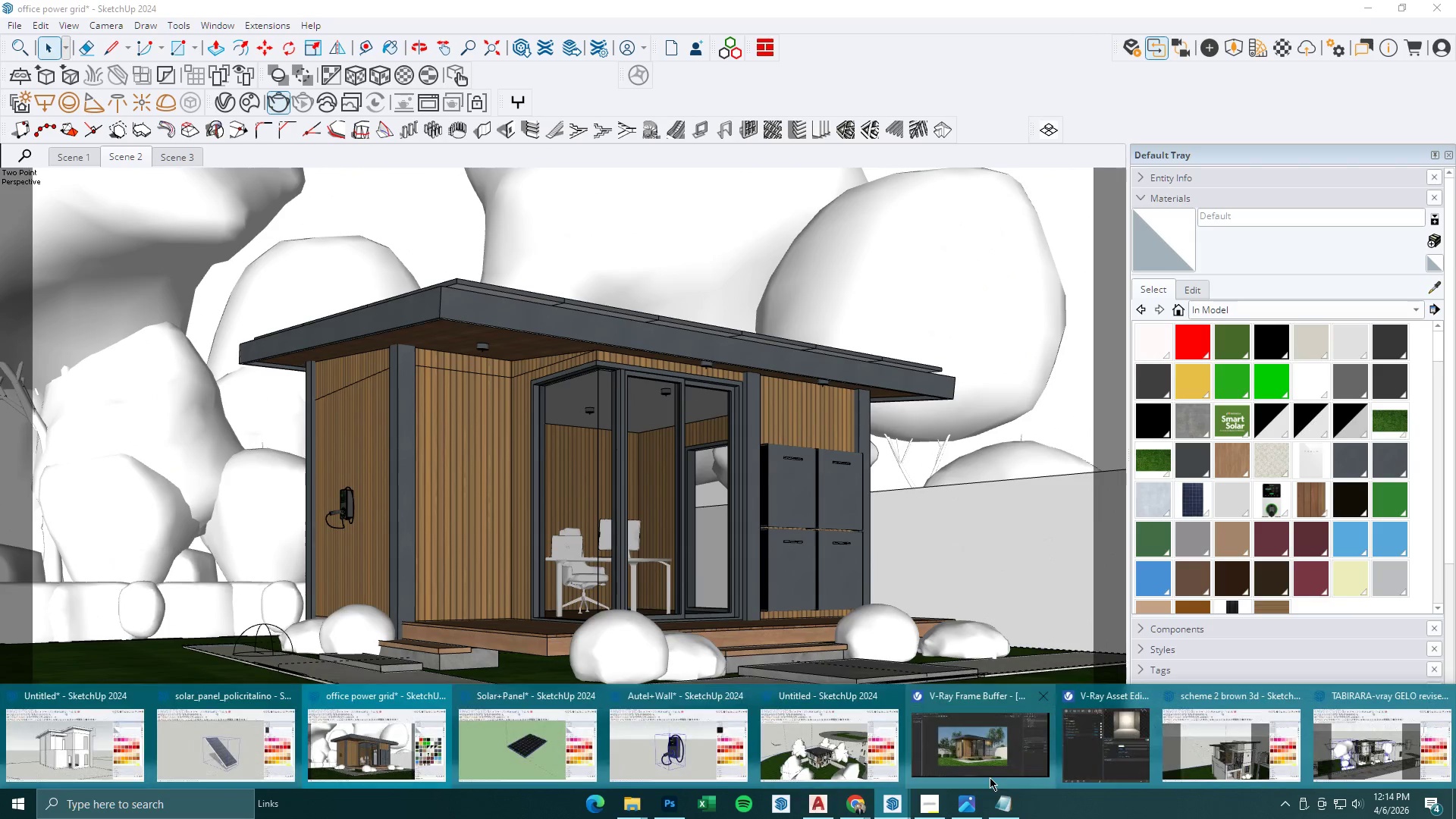 
left_click([994, 754])
 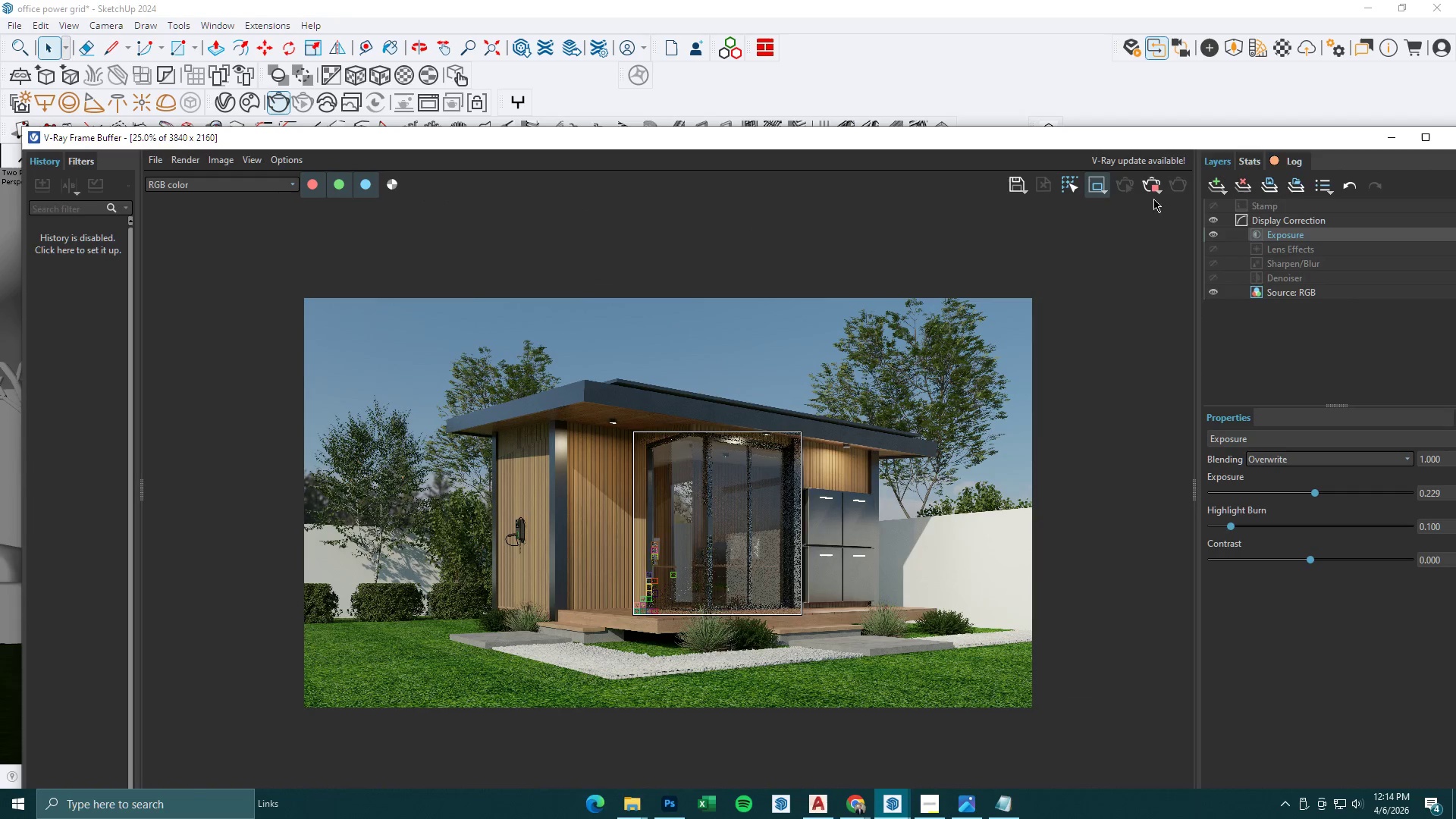 
double_click([1189, 186])
 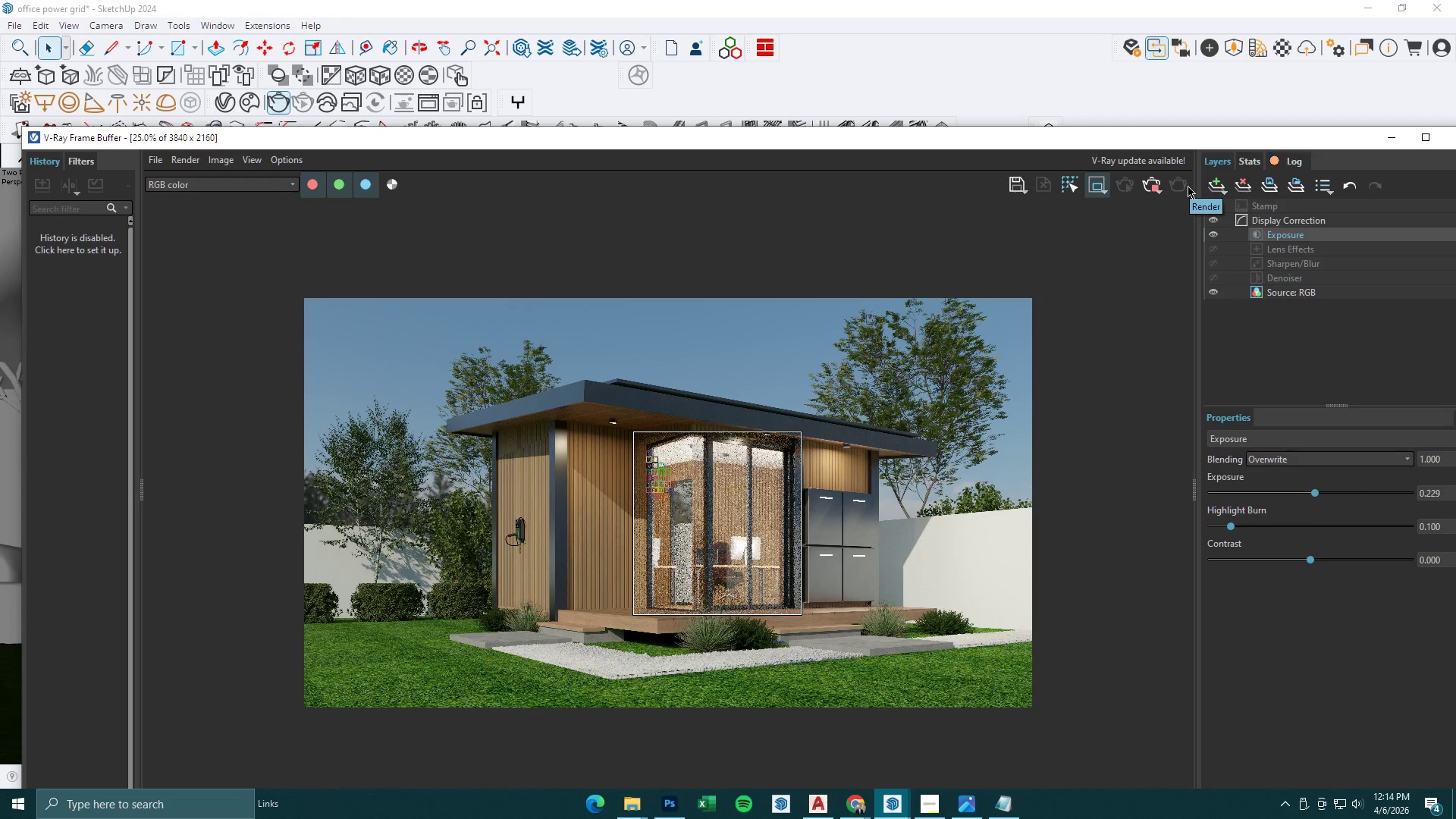 
wait(10.06)
 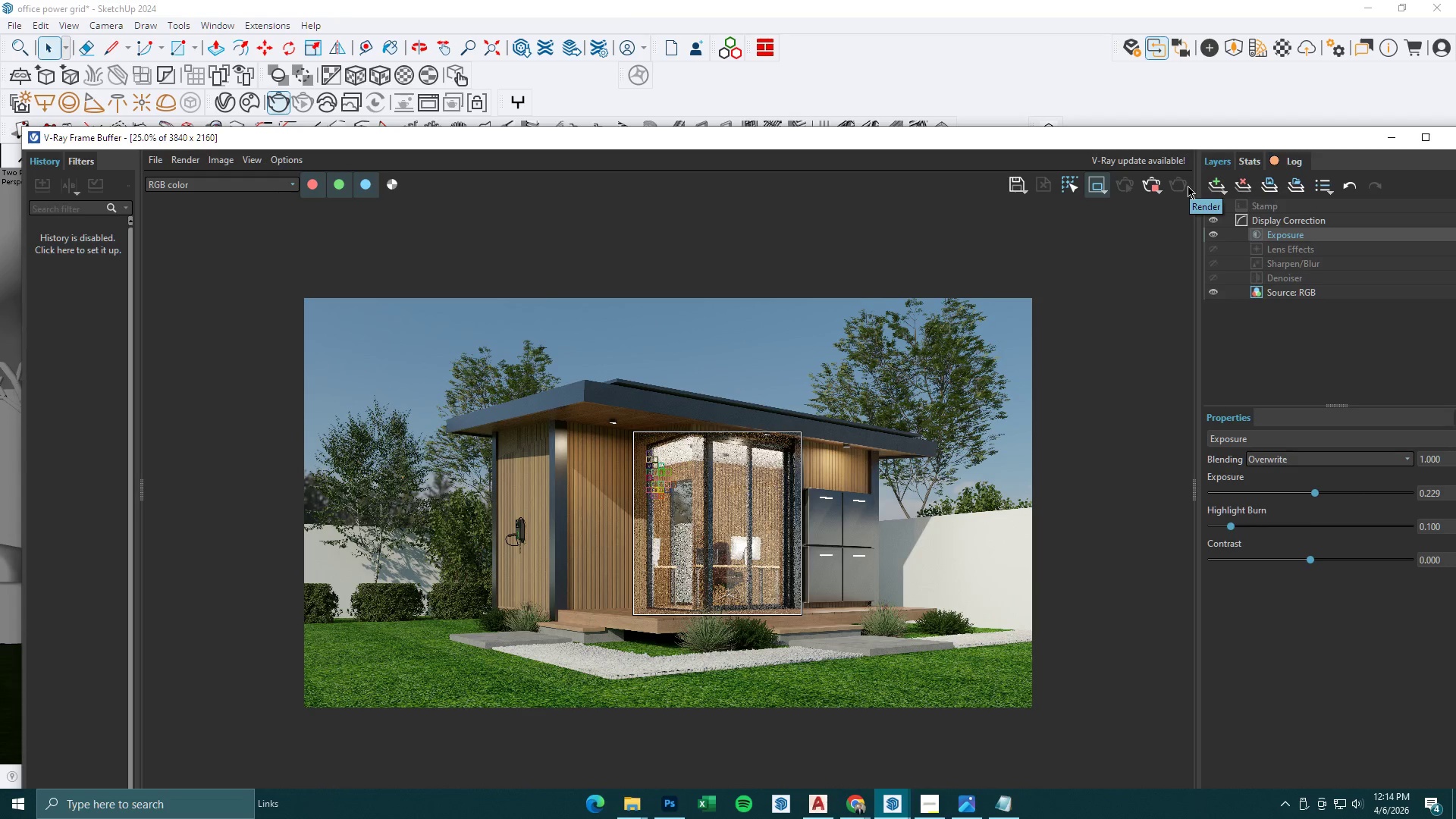 
left_click([1145, 185])
 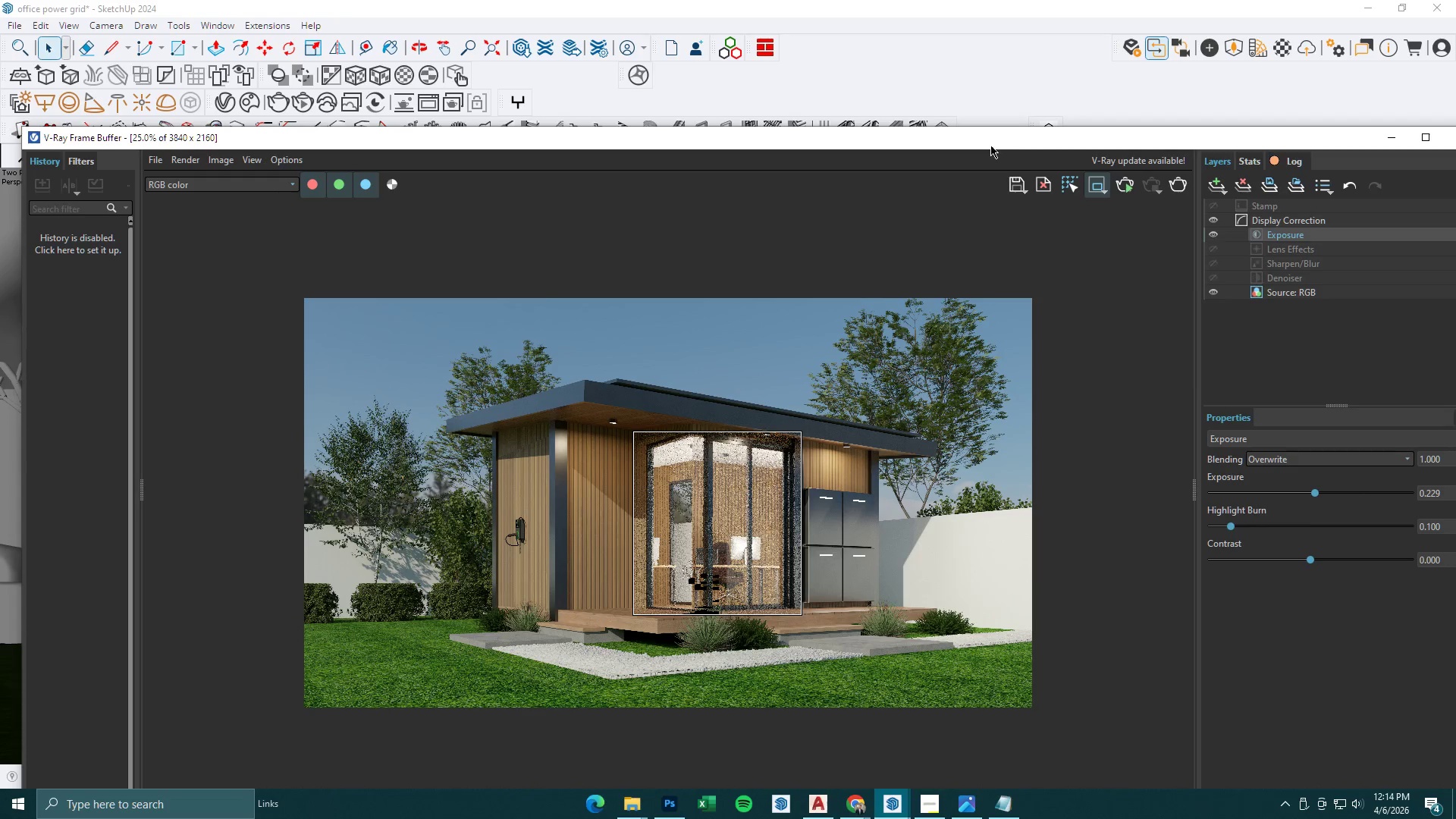 
left_click_drag(start_coordinate=[987, 143], to_coordinate=[946, 240])
 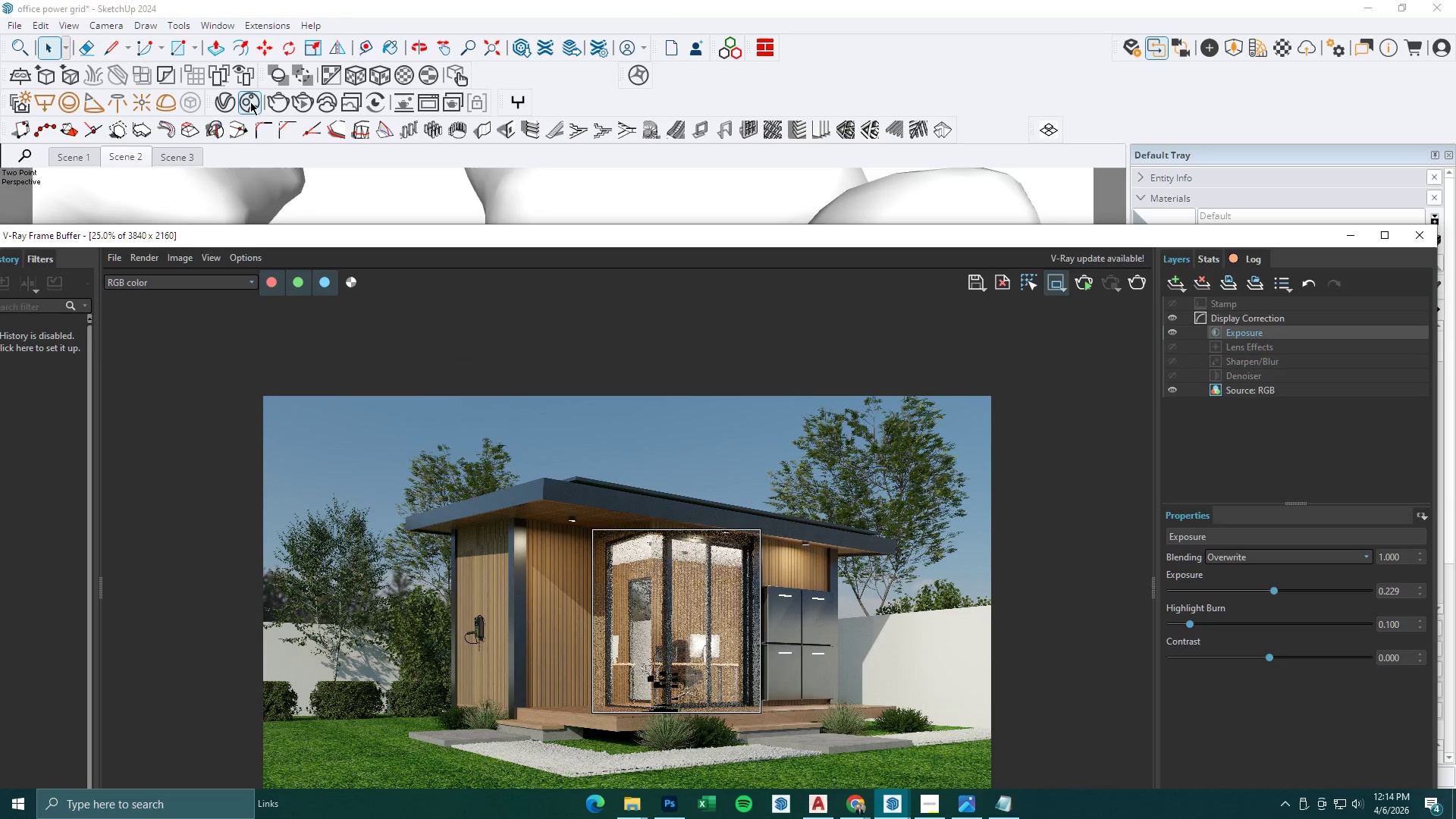 
left_click([228, 93])
 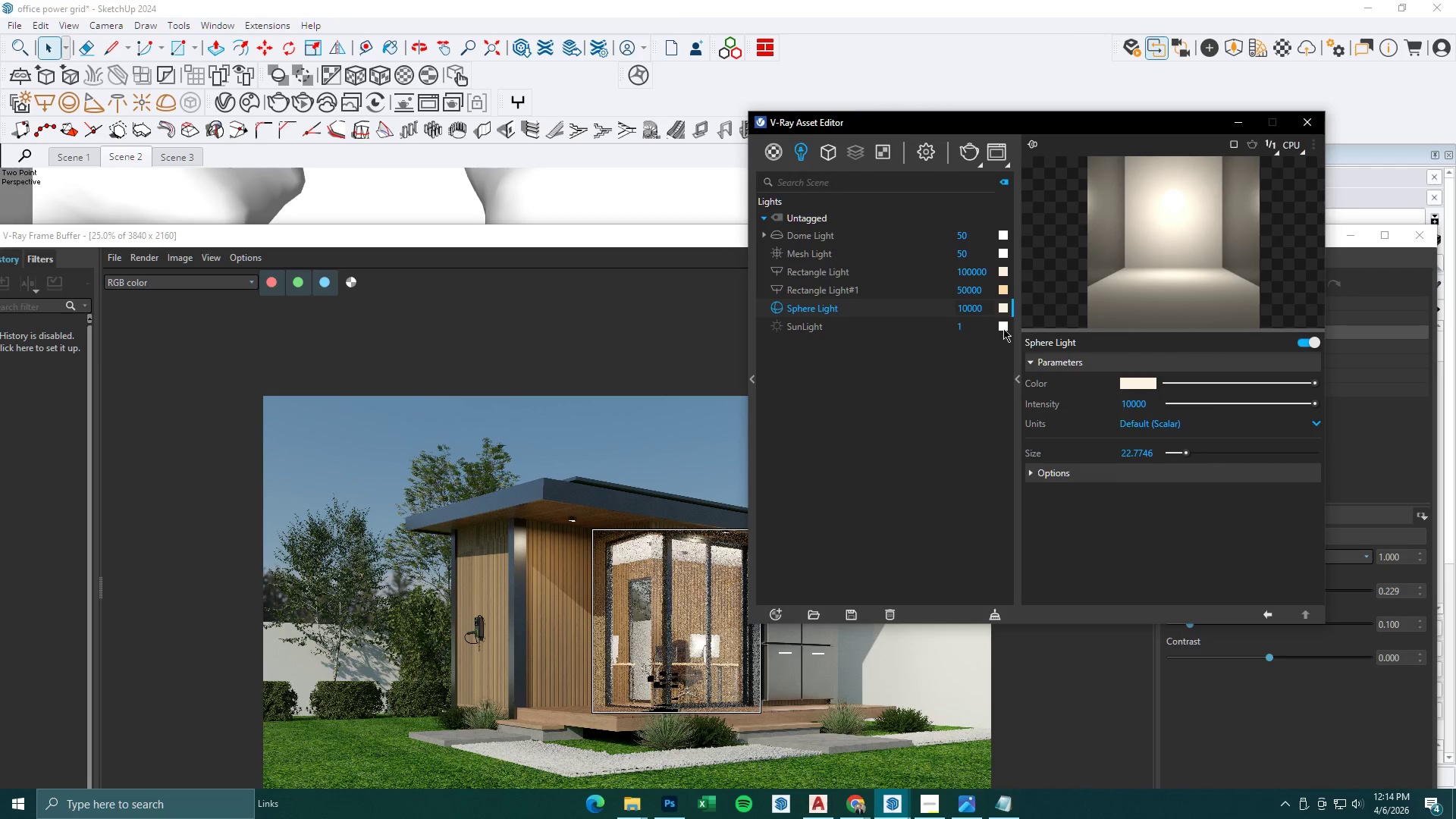 
left_click_drag(start_coordinate=[991, 310], to_coordinate=[858, 309])
 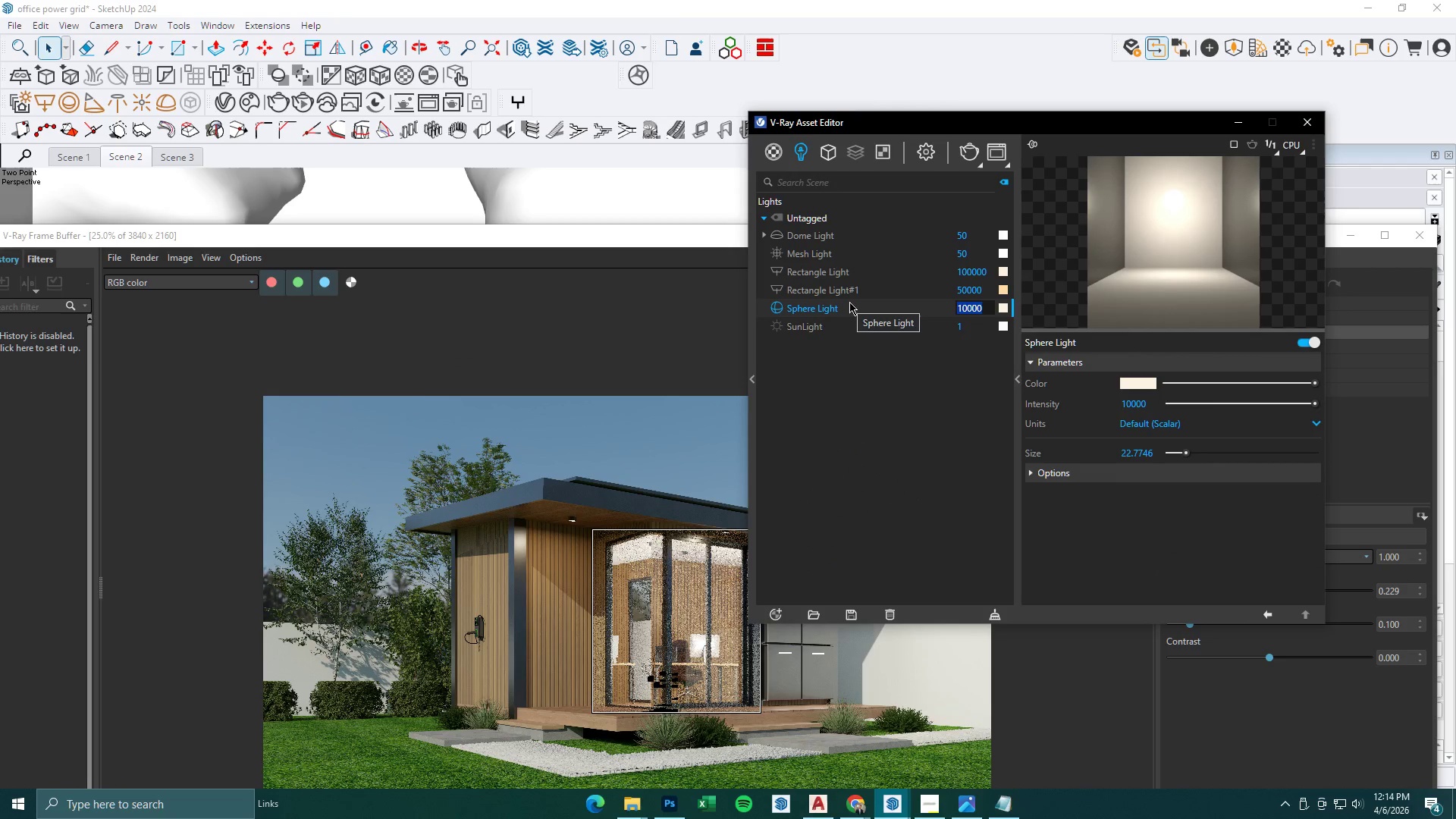 
key(Numpad5)
 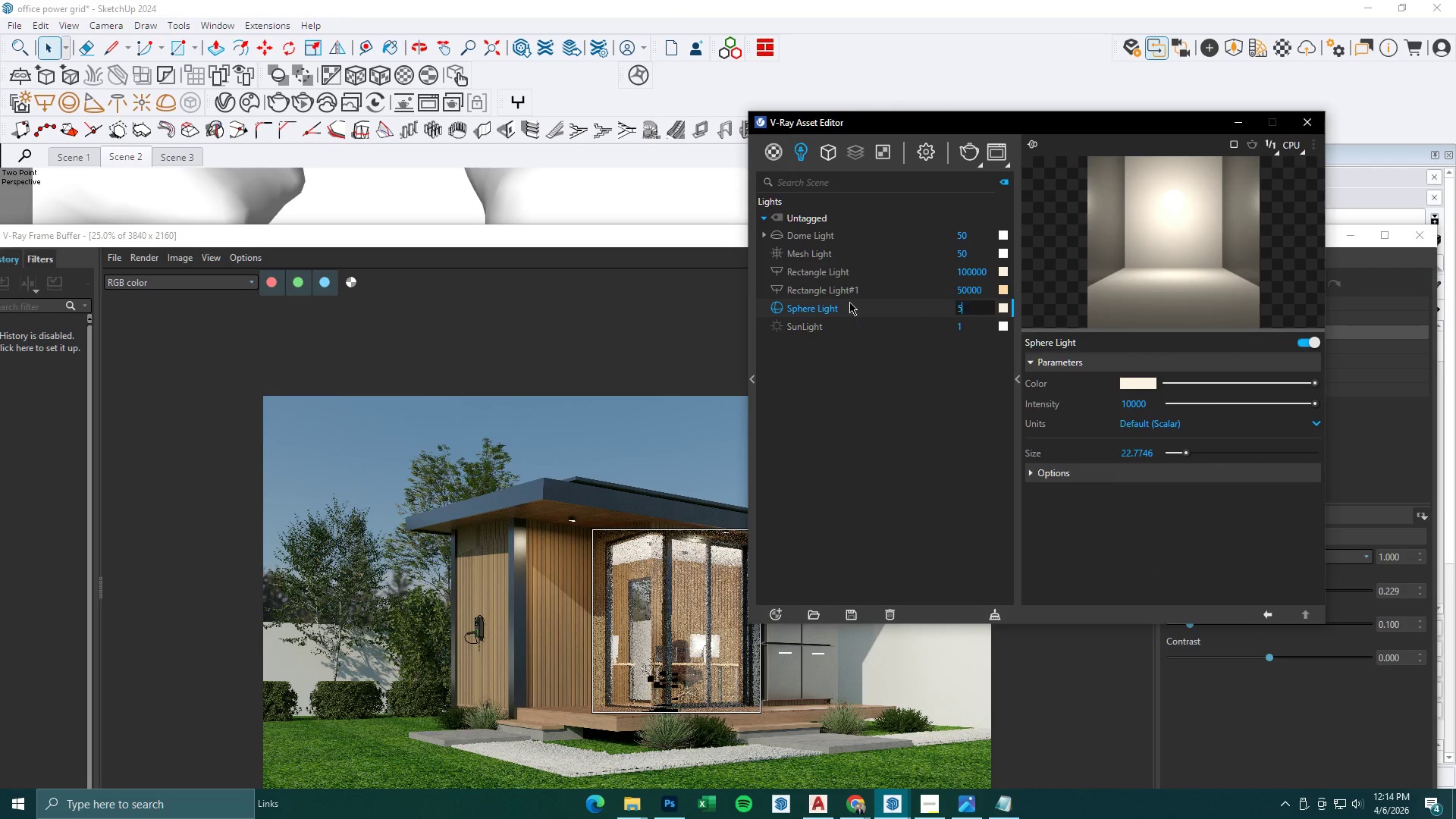 
key(Numpad0)
 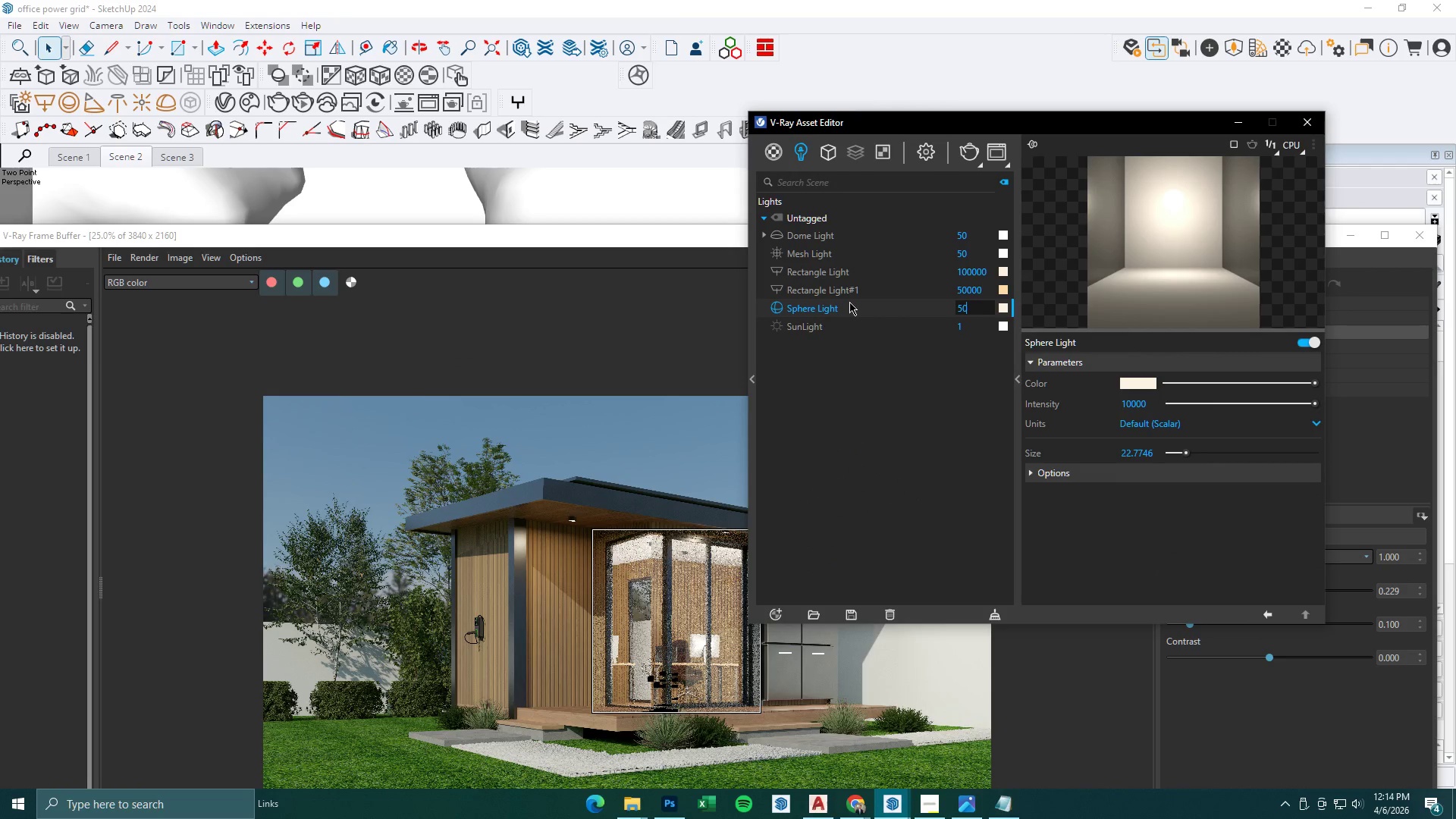 
key(Numpad0)
 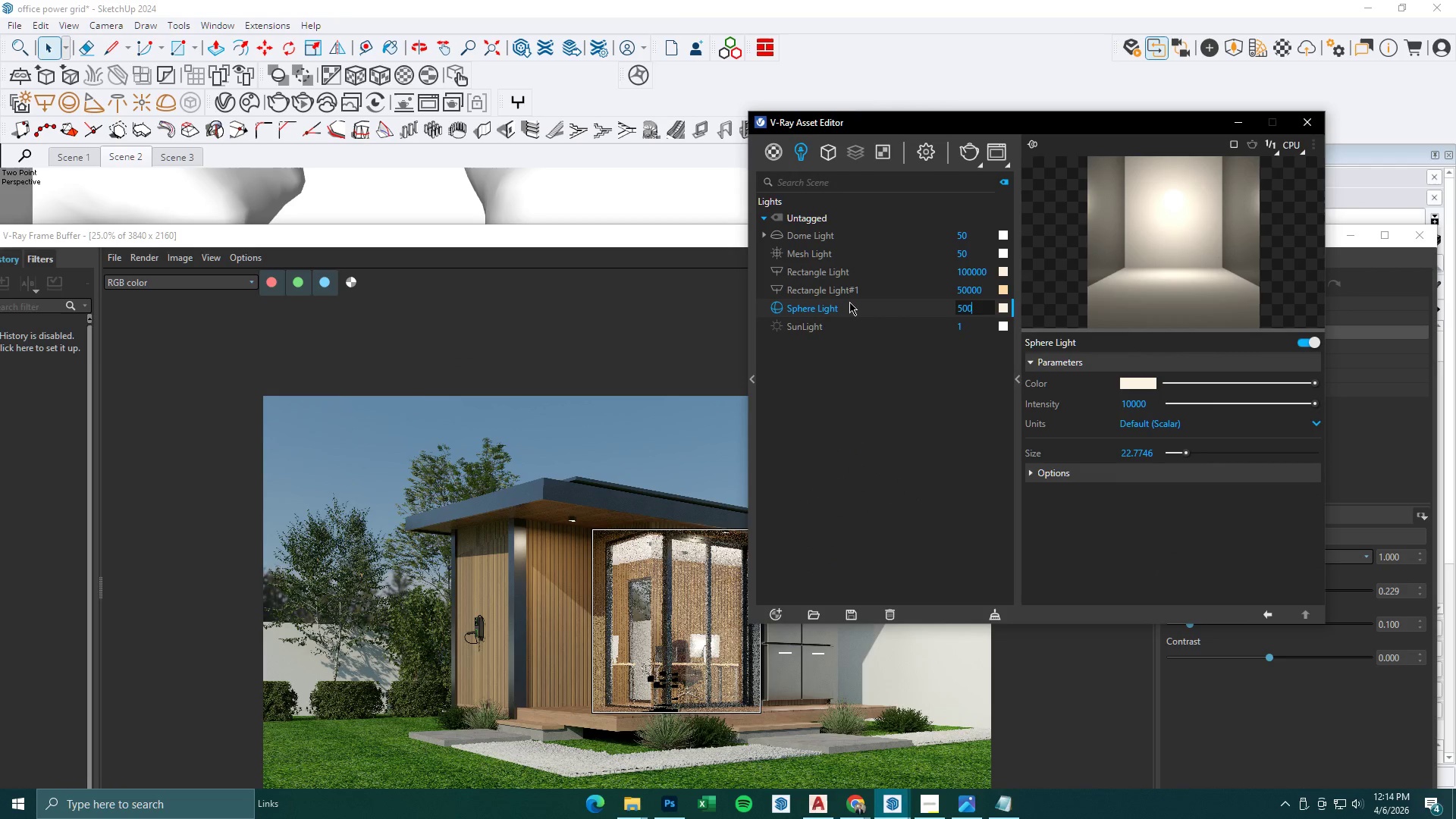 
key(Numpad0)
 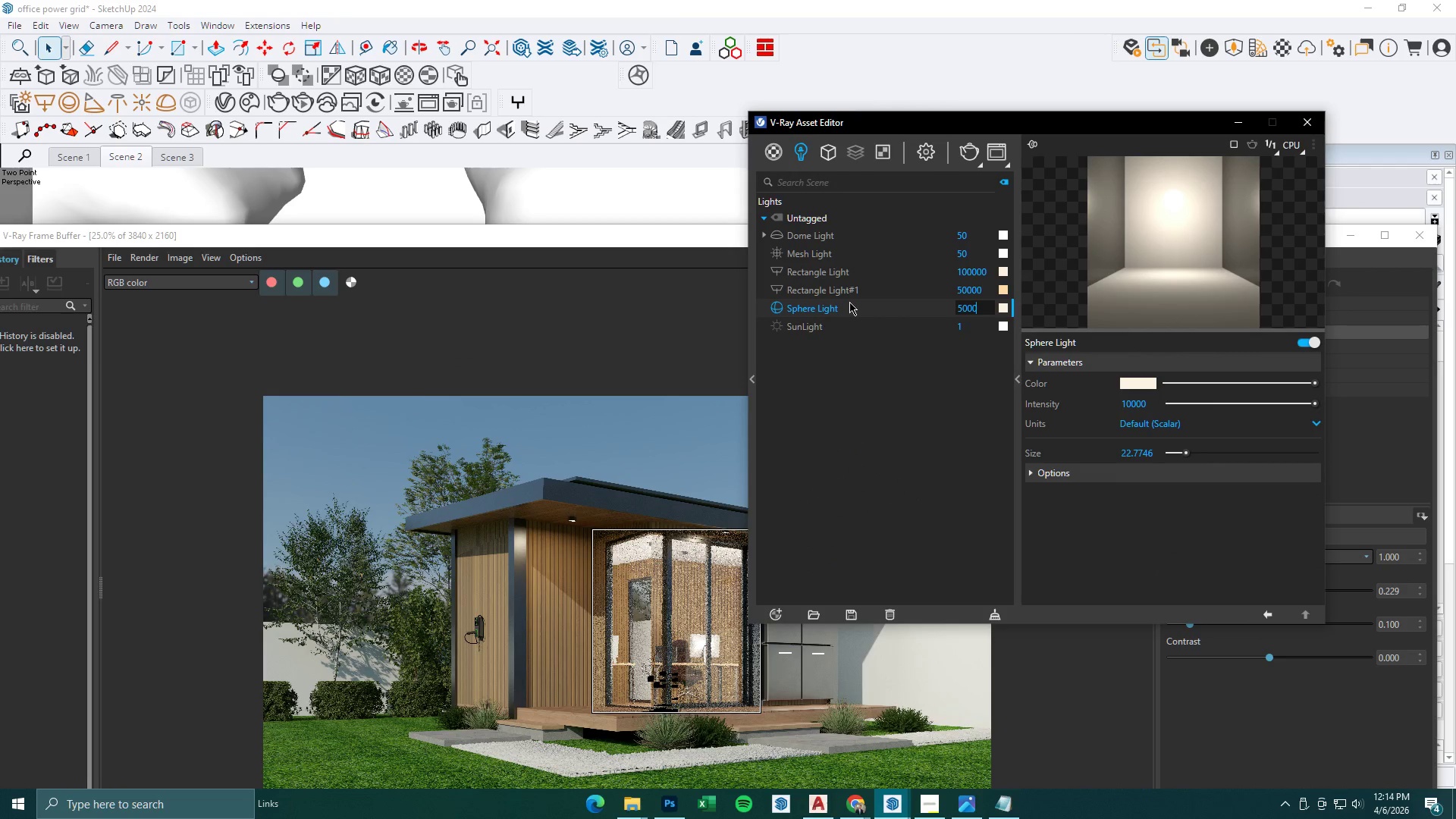 
key(NumpadEnter)
 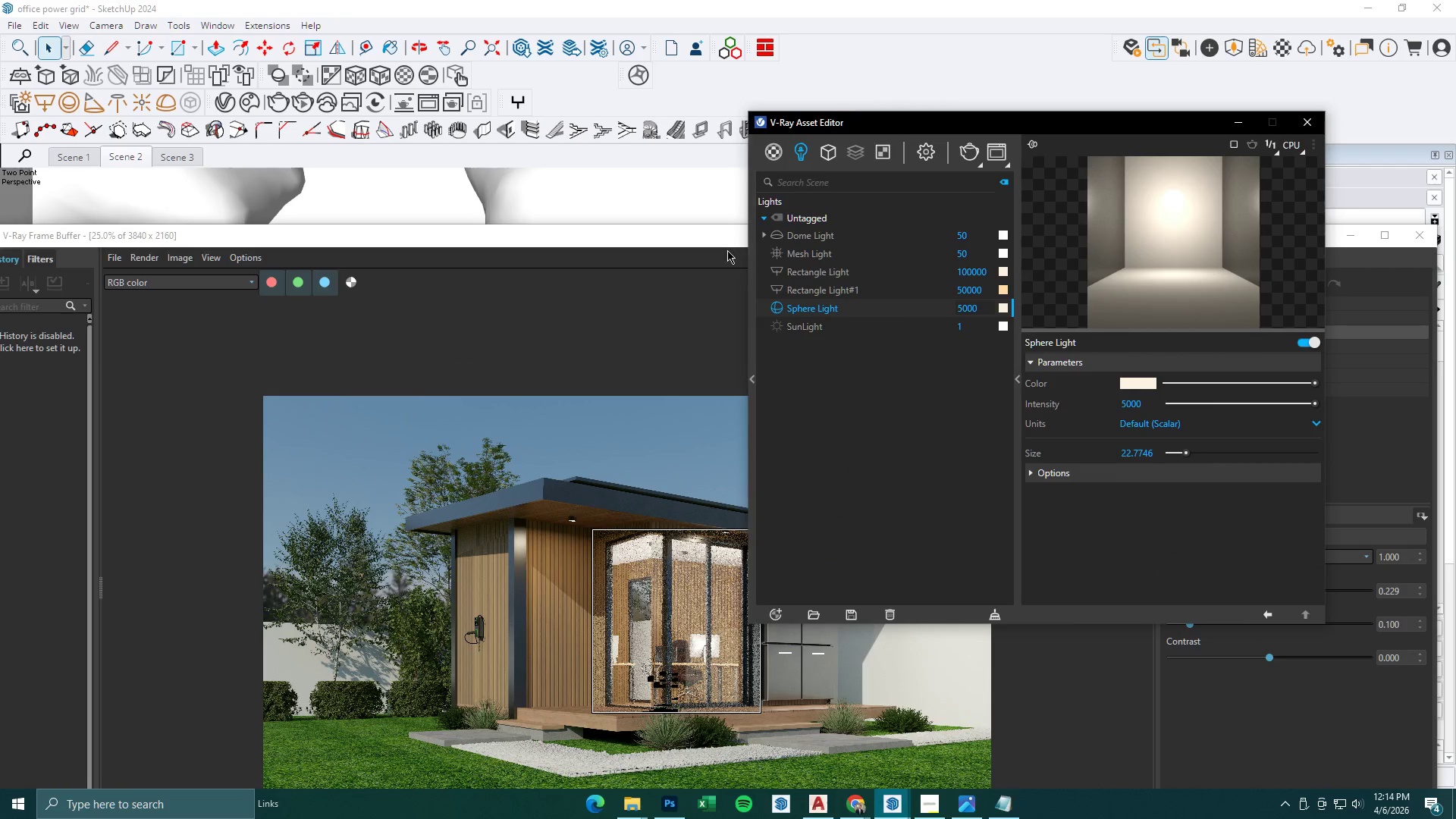 
left_click_drag(start_coordinate=[717, 238], to_coordinate=[719, 130])
 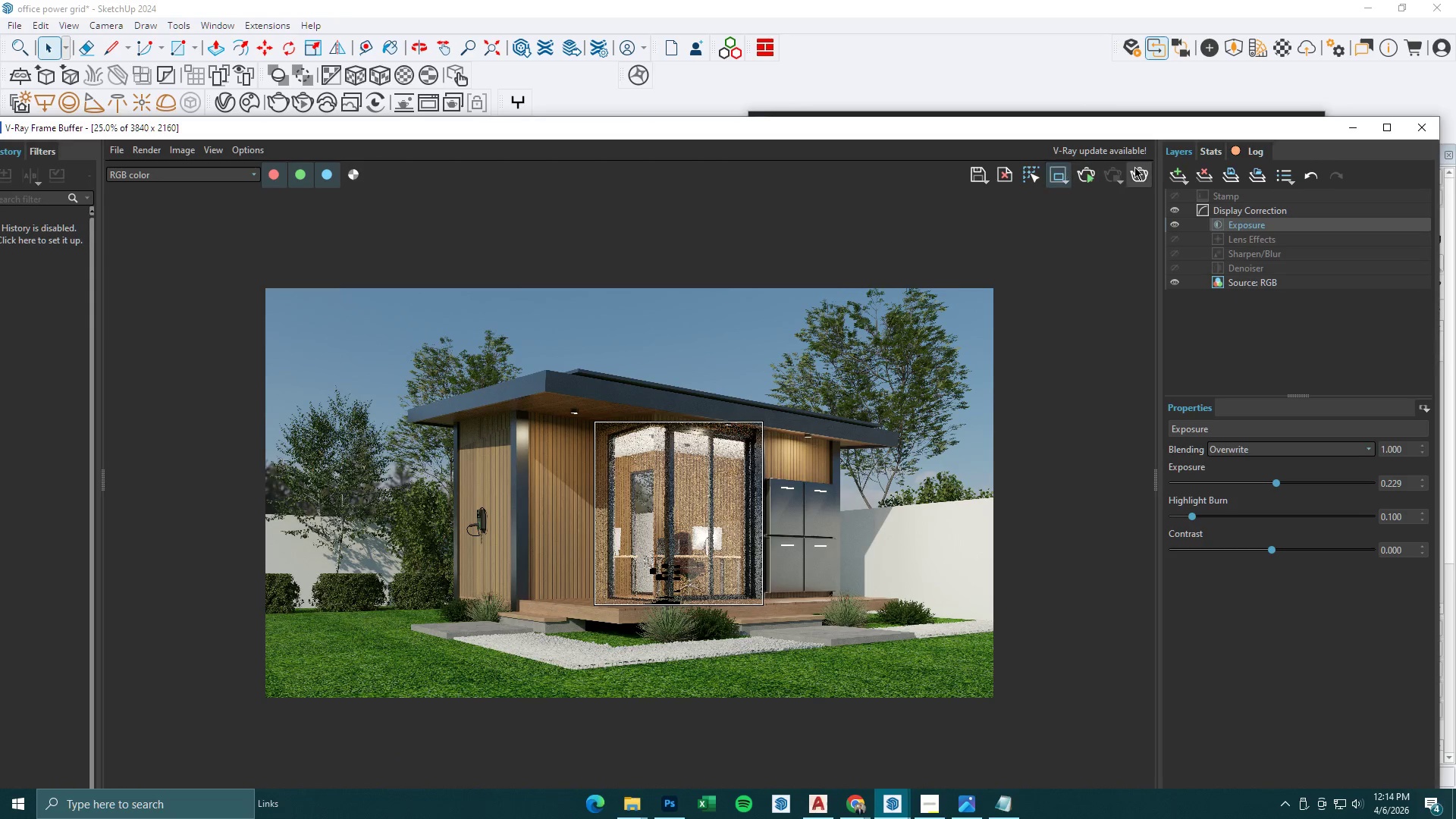 
left_click([1135, 167])
 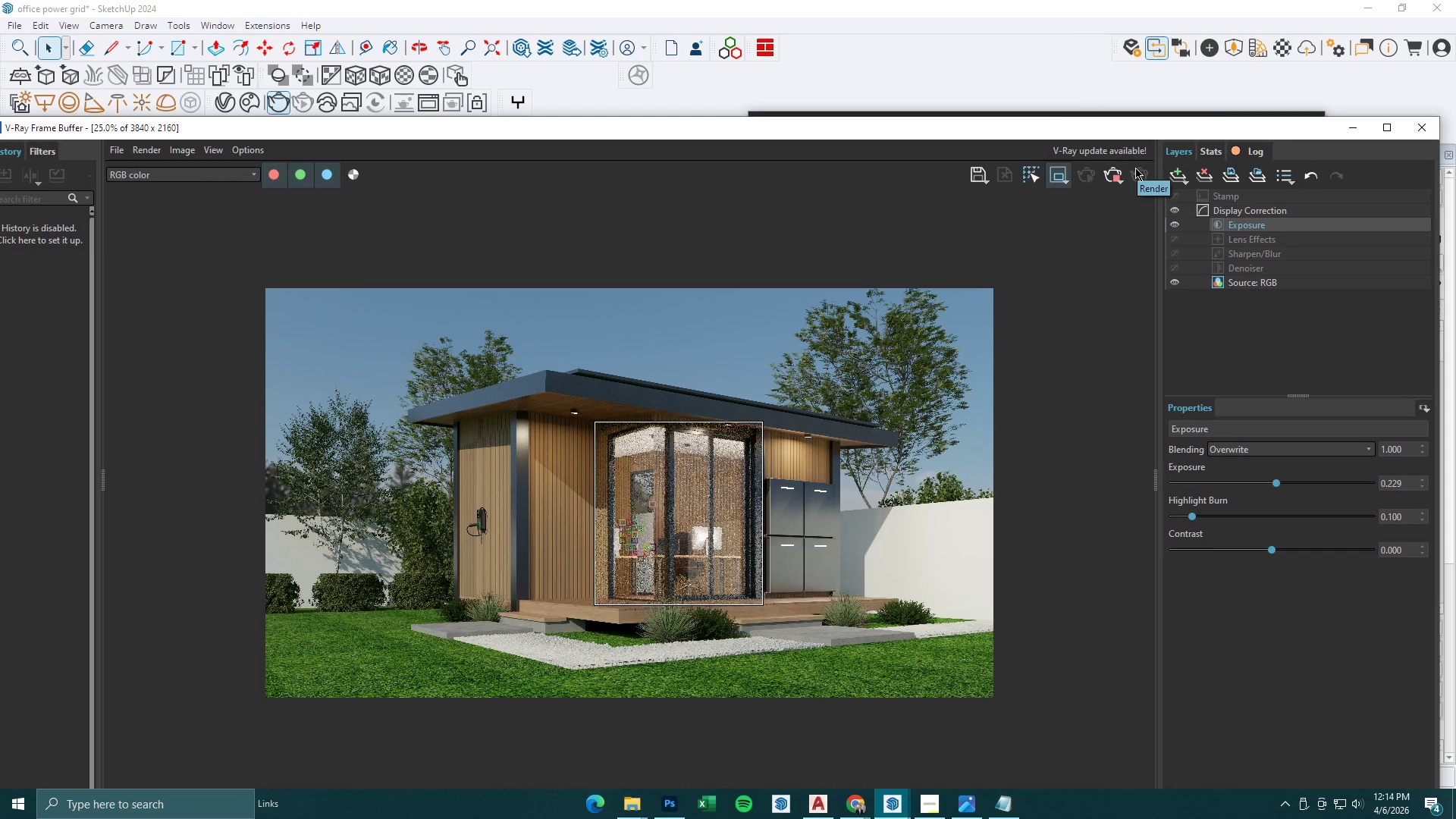 
wait(12.16)
 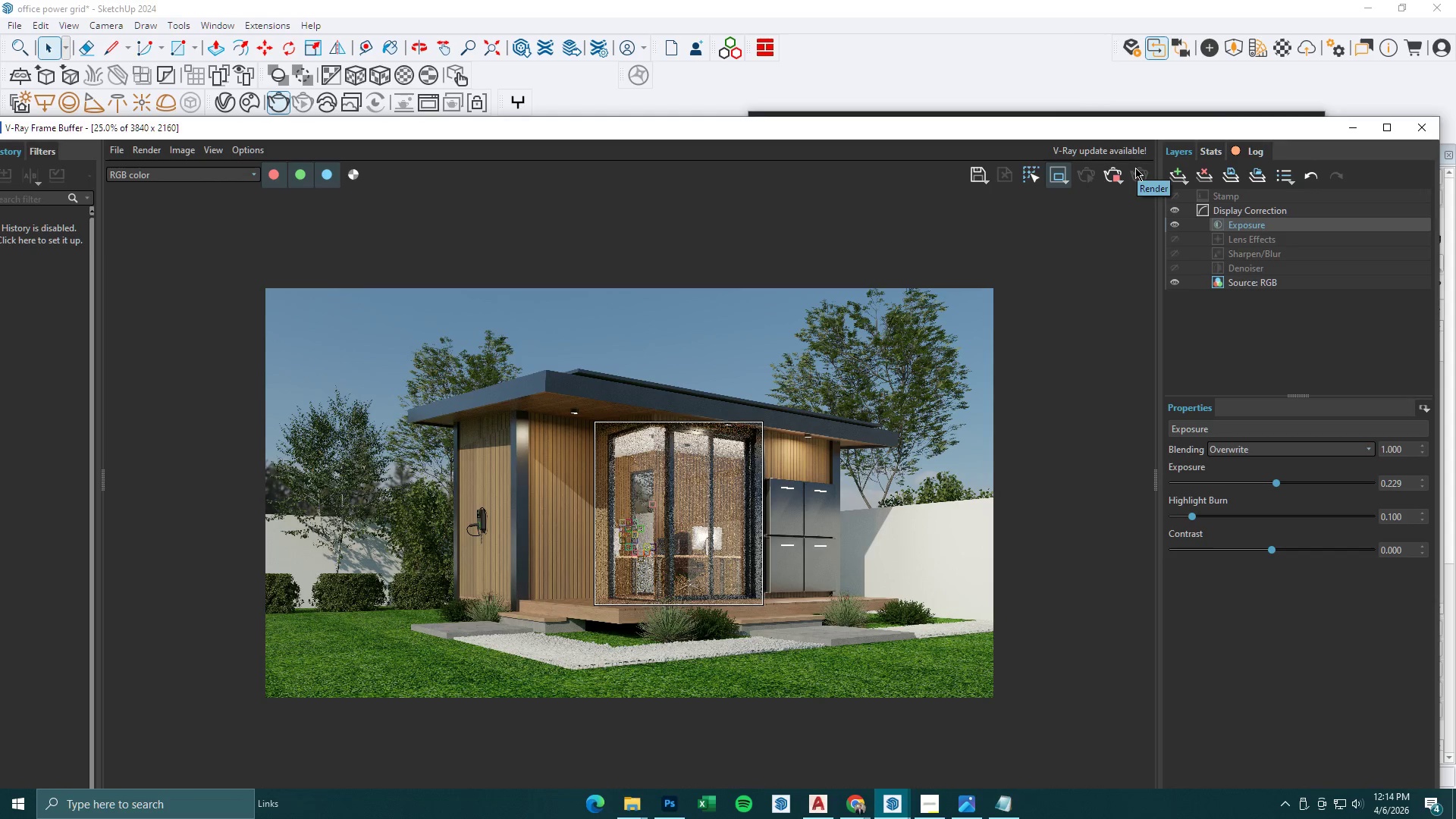 
left_click([944, 795])
 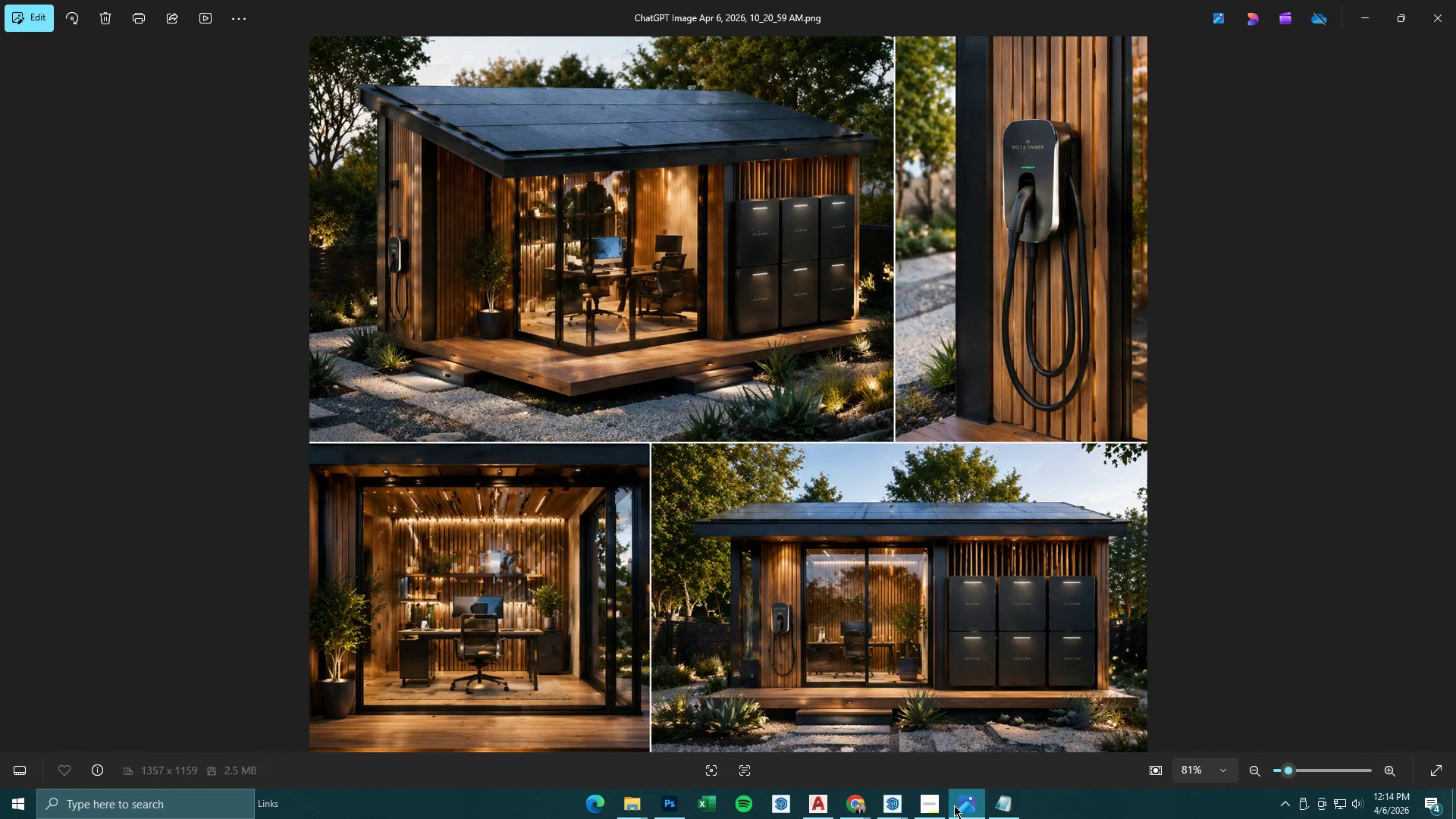 
wait(7.33)
 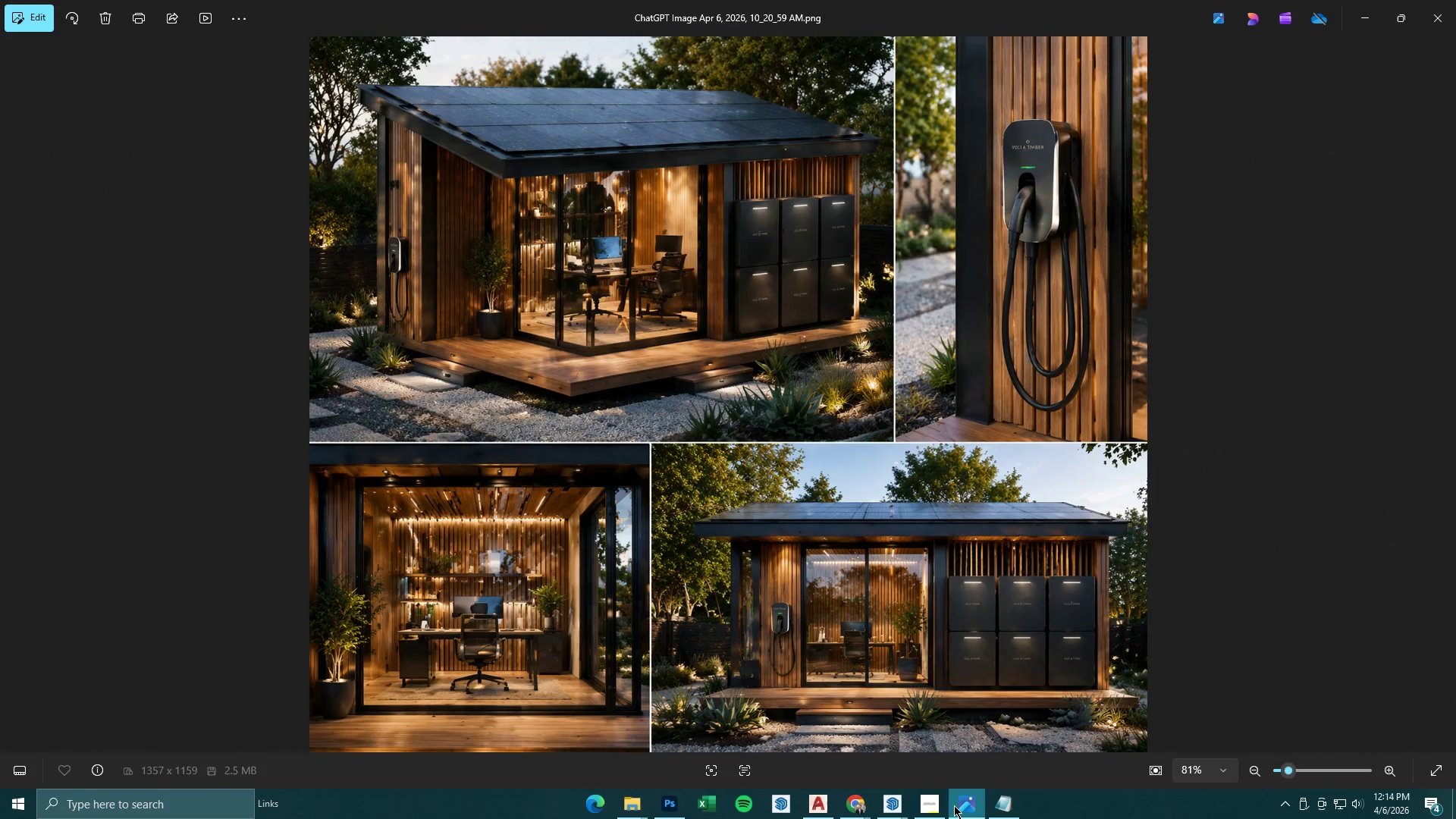 
left_click([954, 805])
 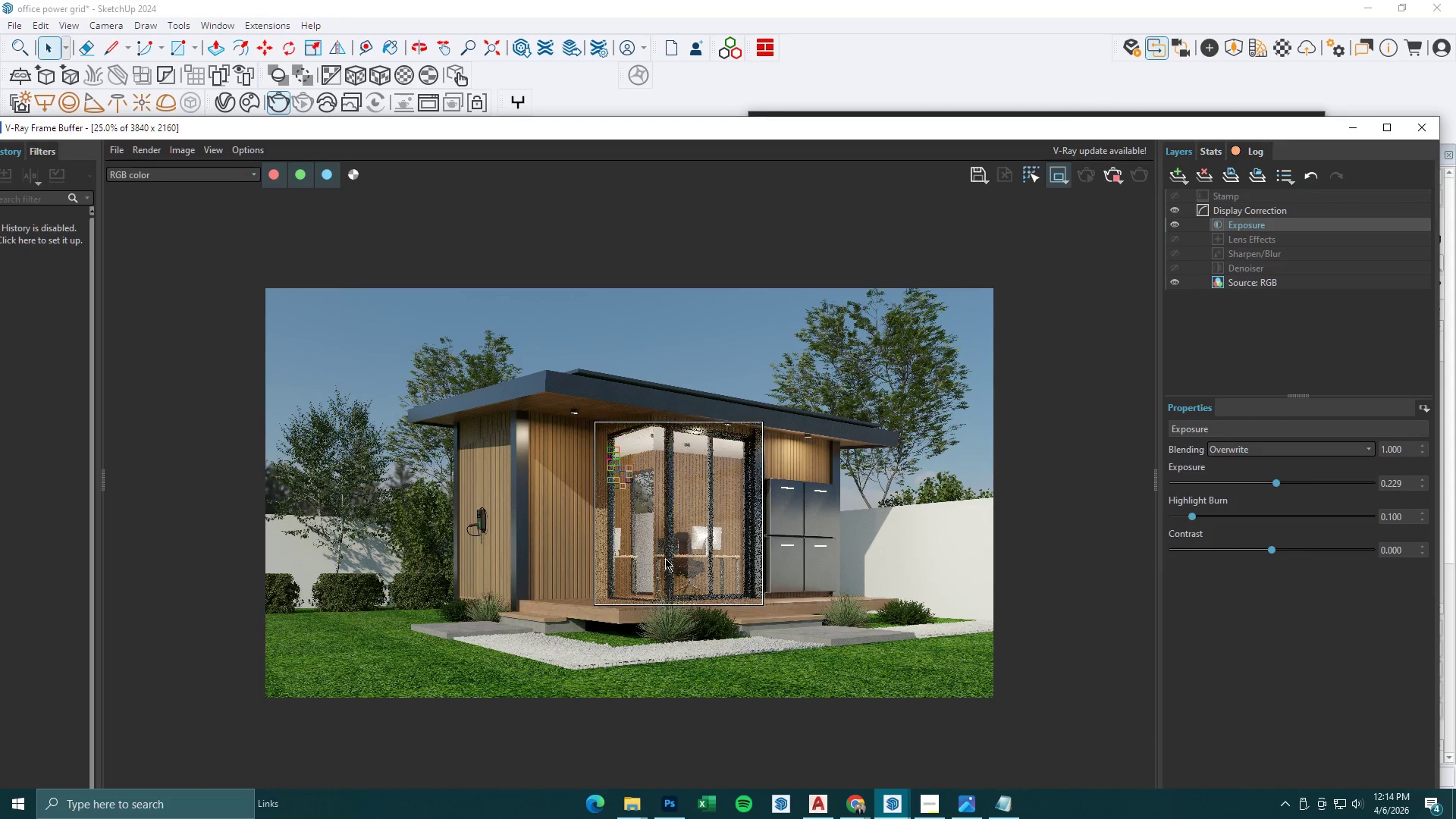 
scroll: coordinate [664, 550], scroll_direction: up, amount: 1.0
 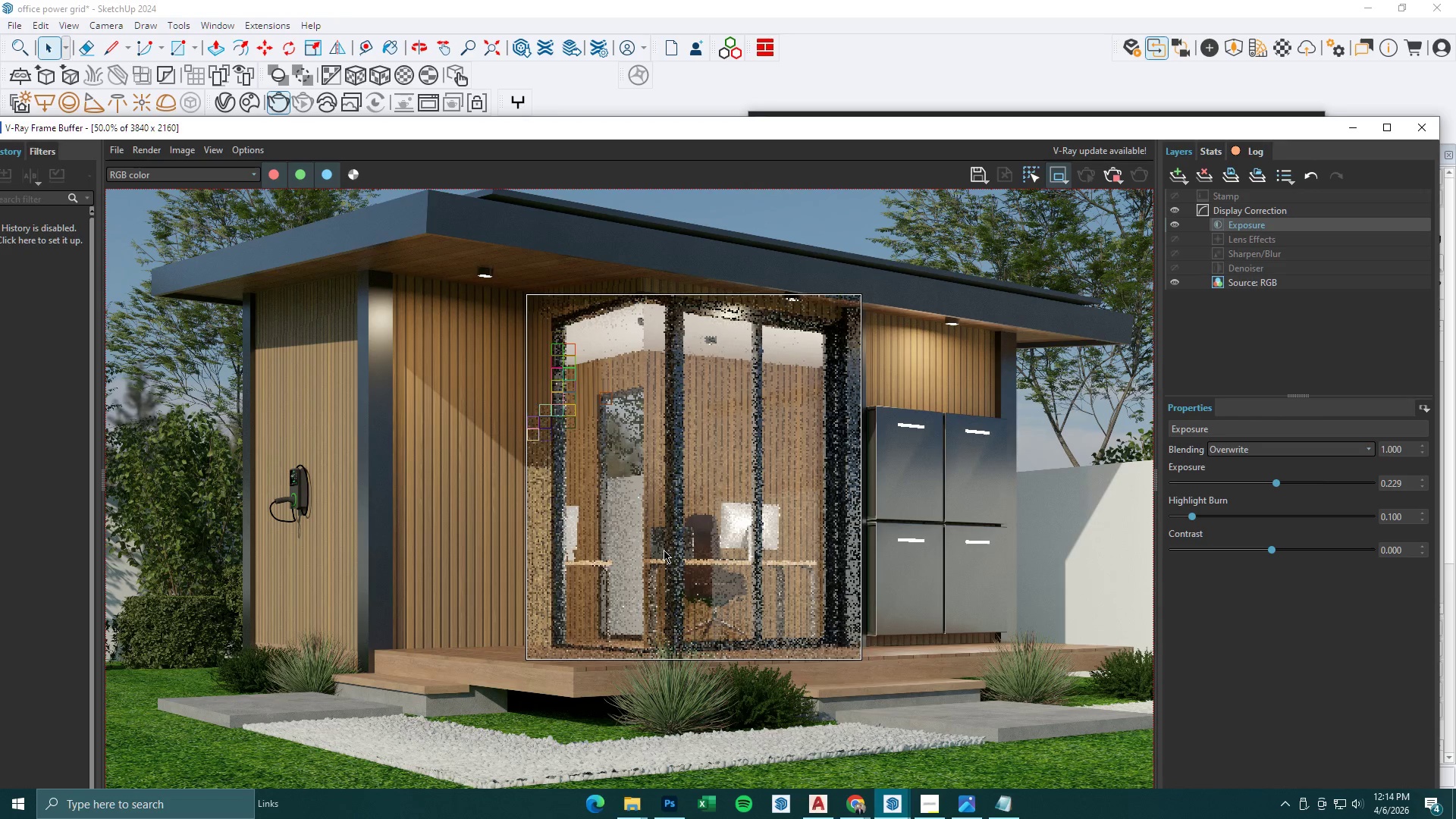 
scroll: coordinate [664, 550], scroll_direction: down, amount: 1.0
 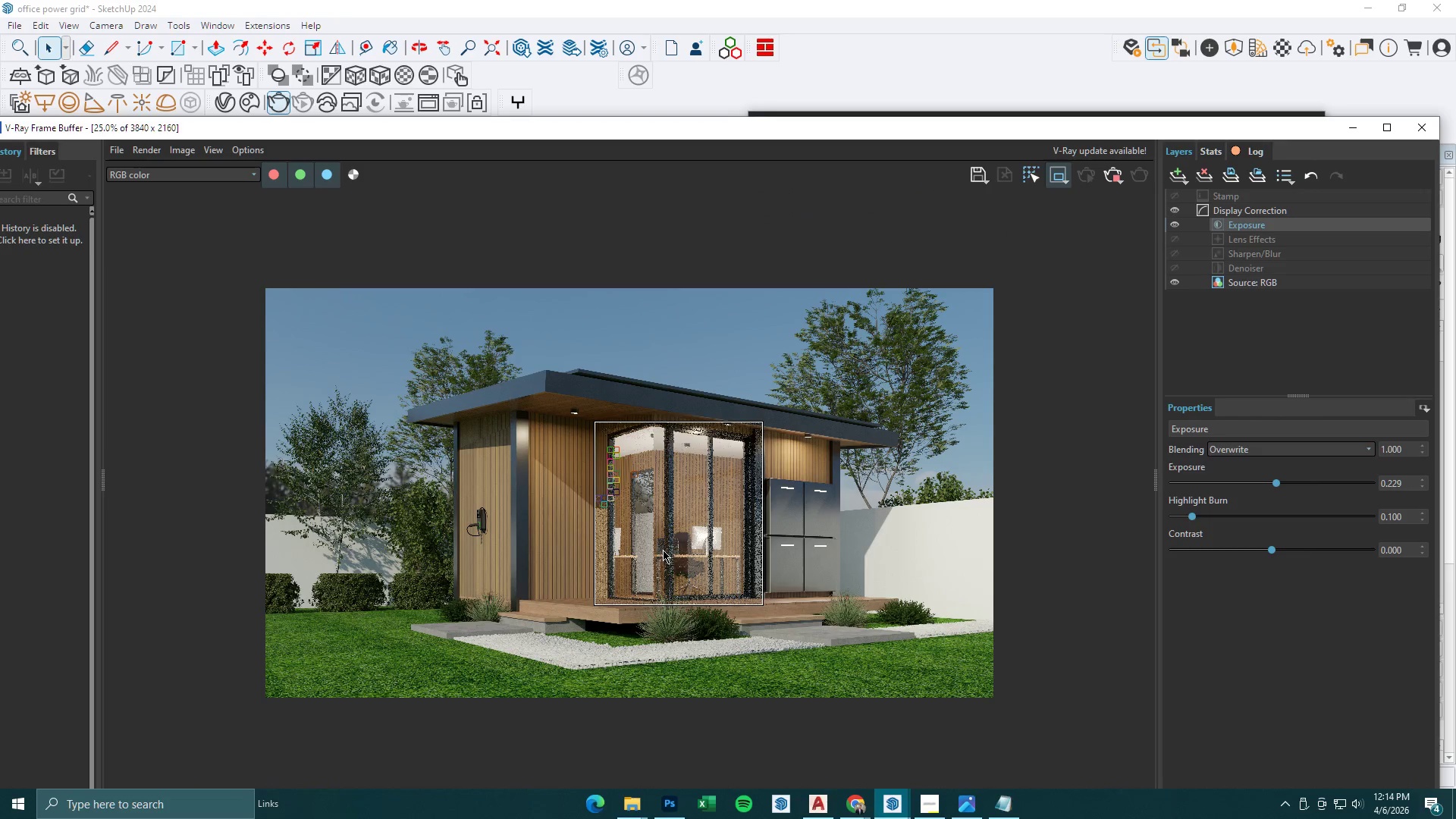 
scroll: coordinate [658, 548], scroll_direction: up, amount: 1.0
 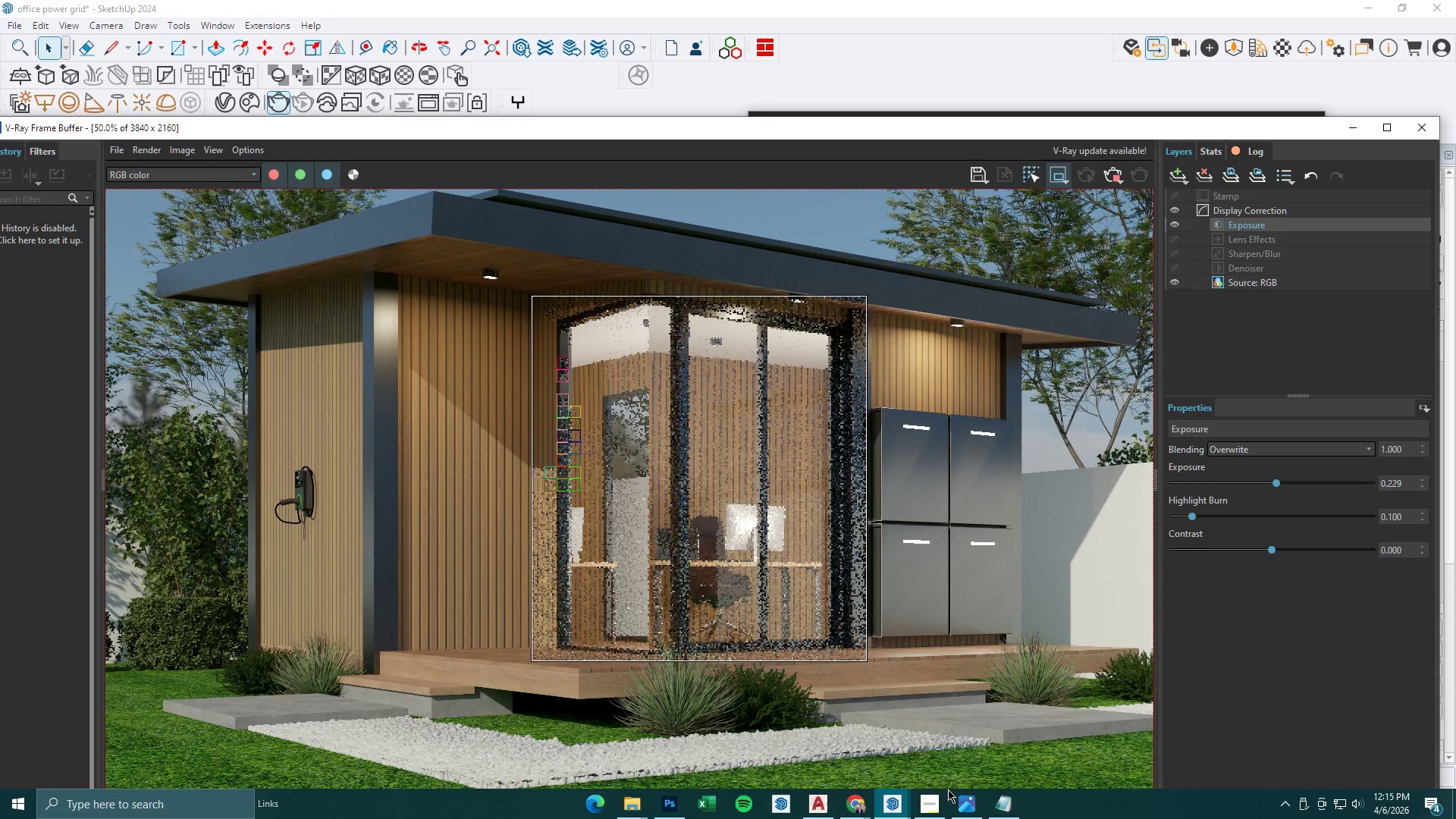 
left_click([928, 797])